 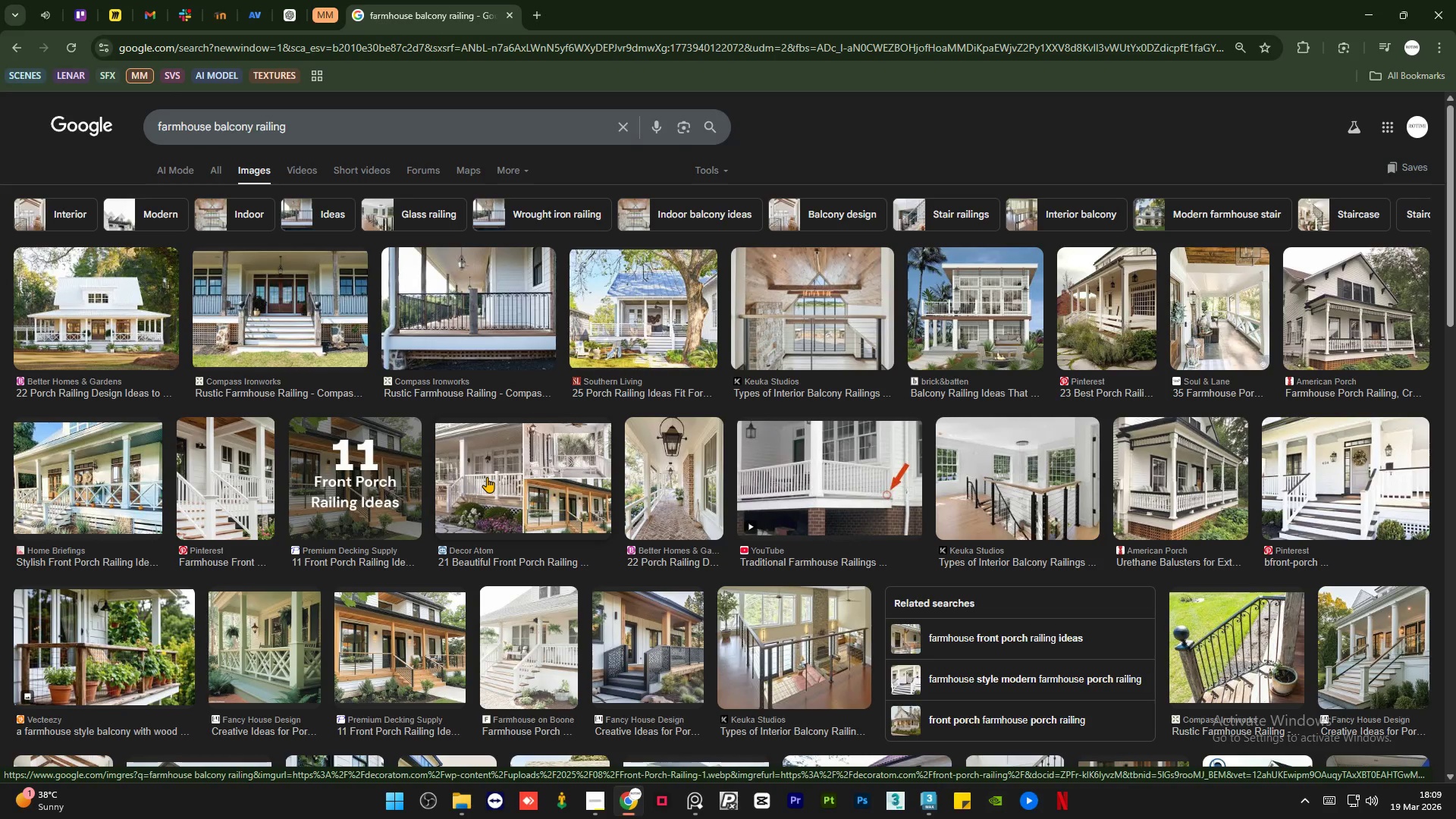 
scroll: coordinate [1010, 393], scroll_direction: down, amount: 2.0
 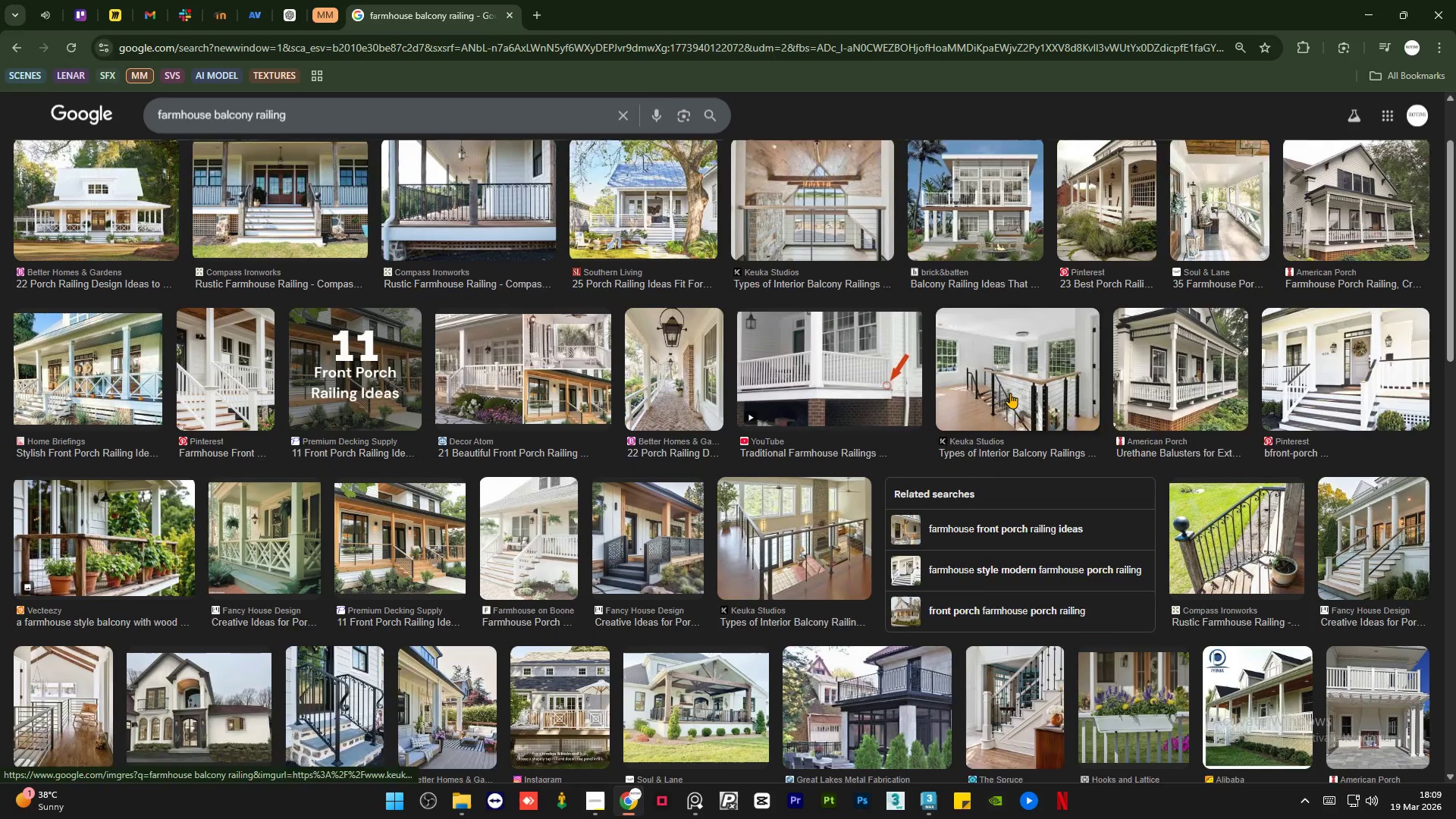 
mouse_move([979, 400])
 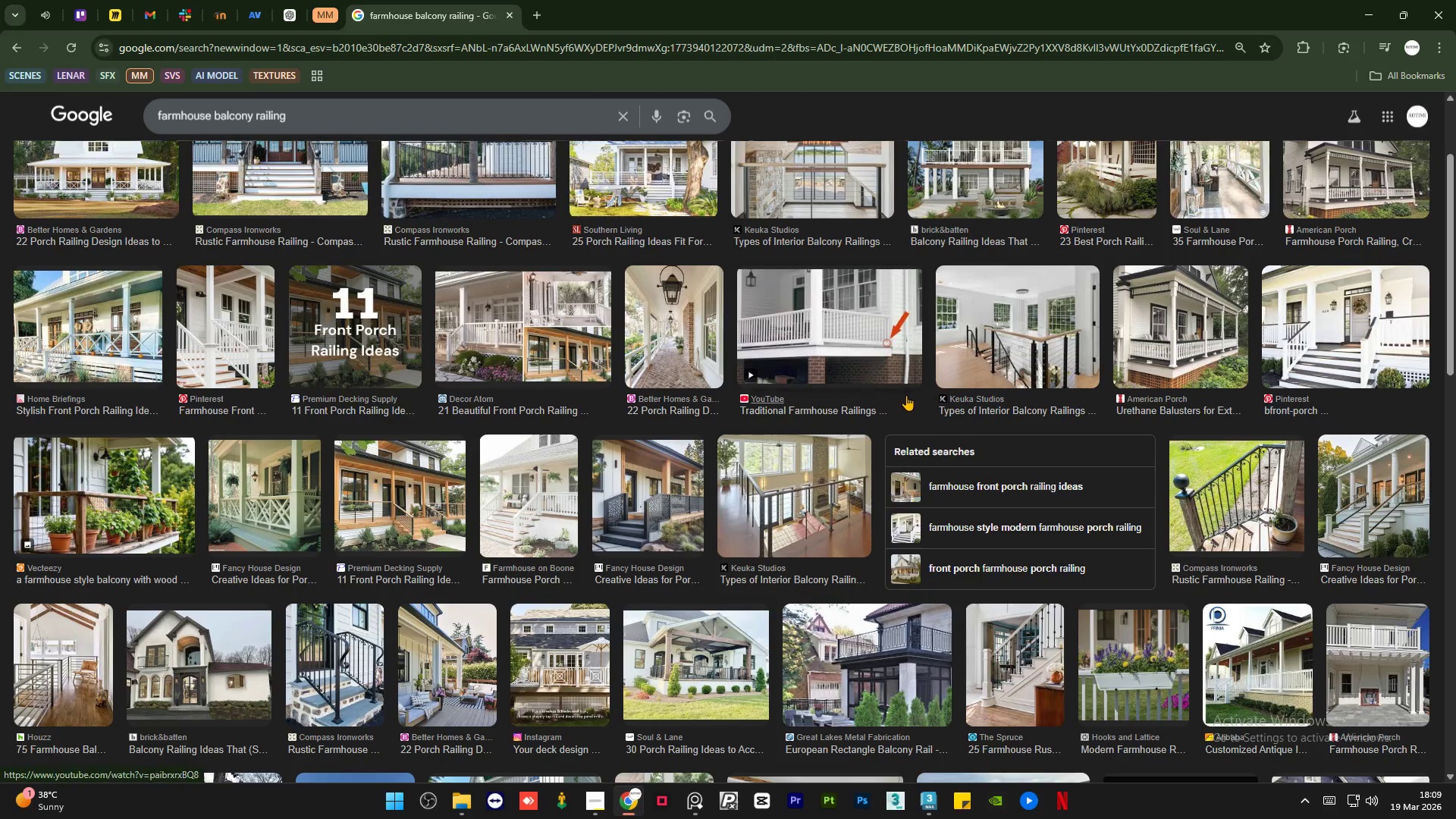 
scroll: coordinate [906, 395], scroll_direction: down, amount: 1.0
 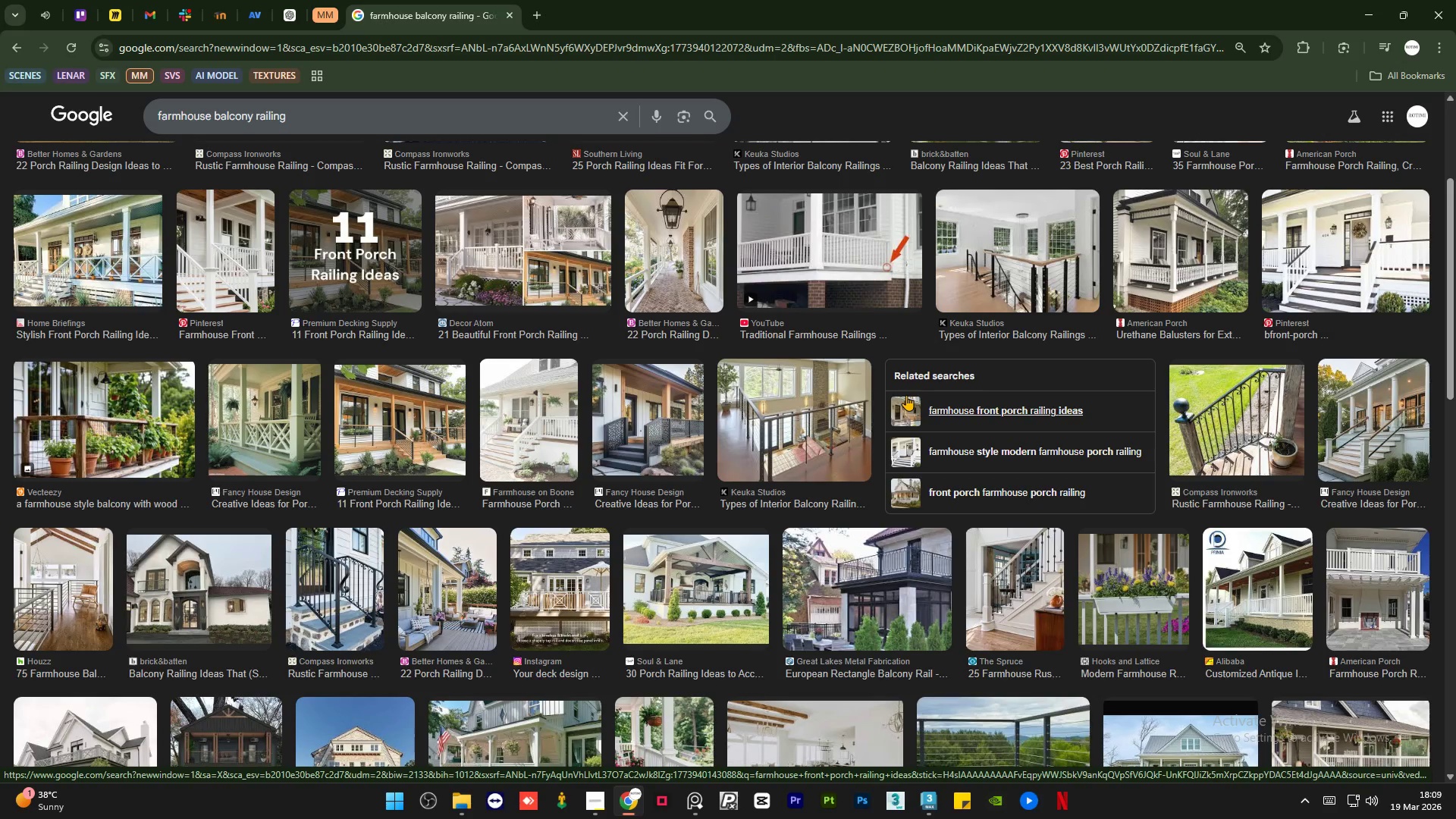 
scroll: coordinate [1346, 390], scroll_direction: up, amount: 4.0
 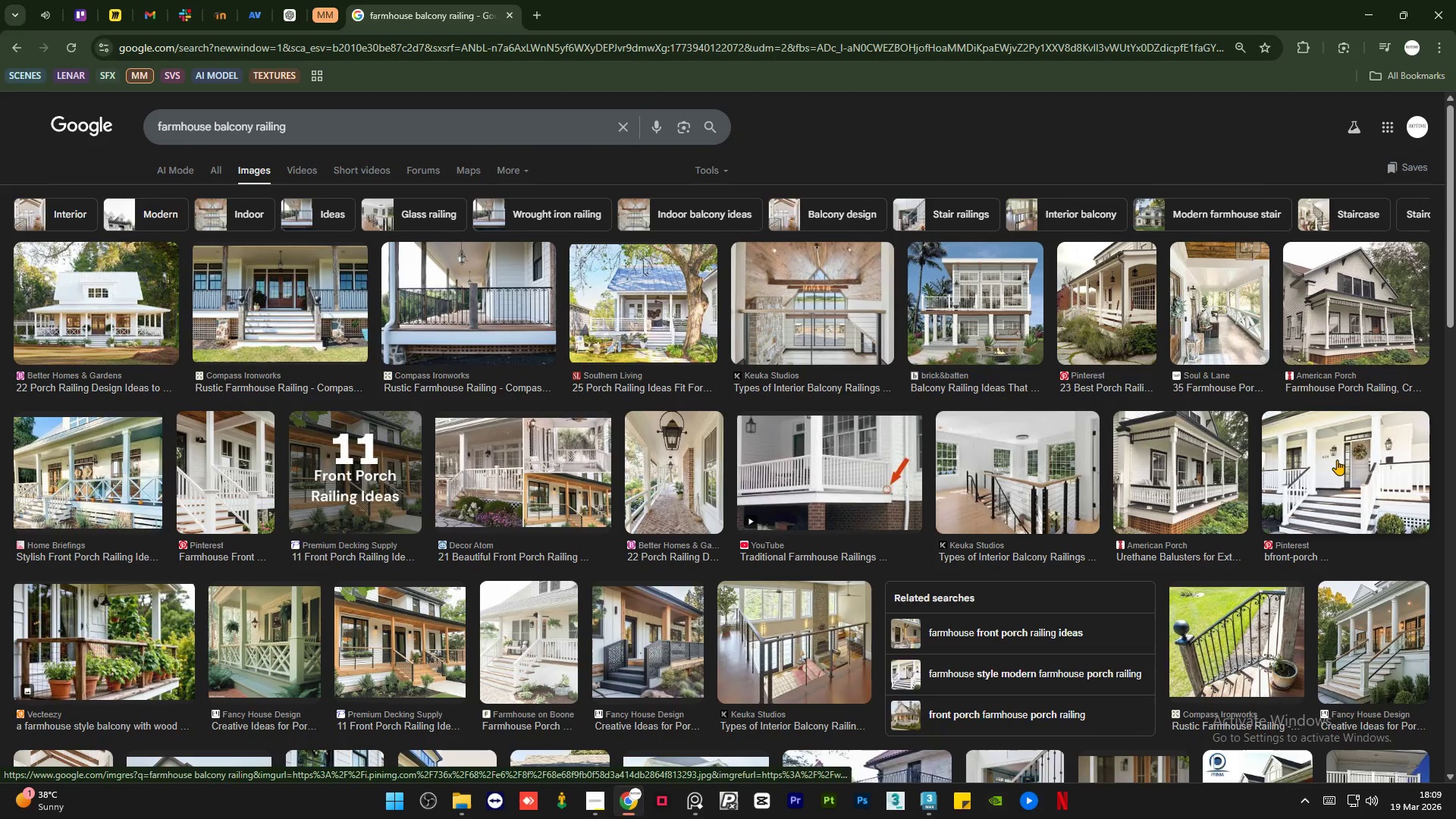 
left_click([1336, 462])
 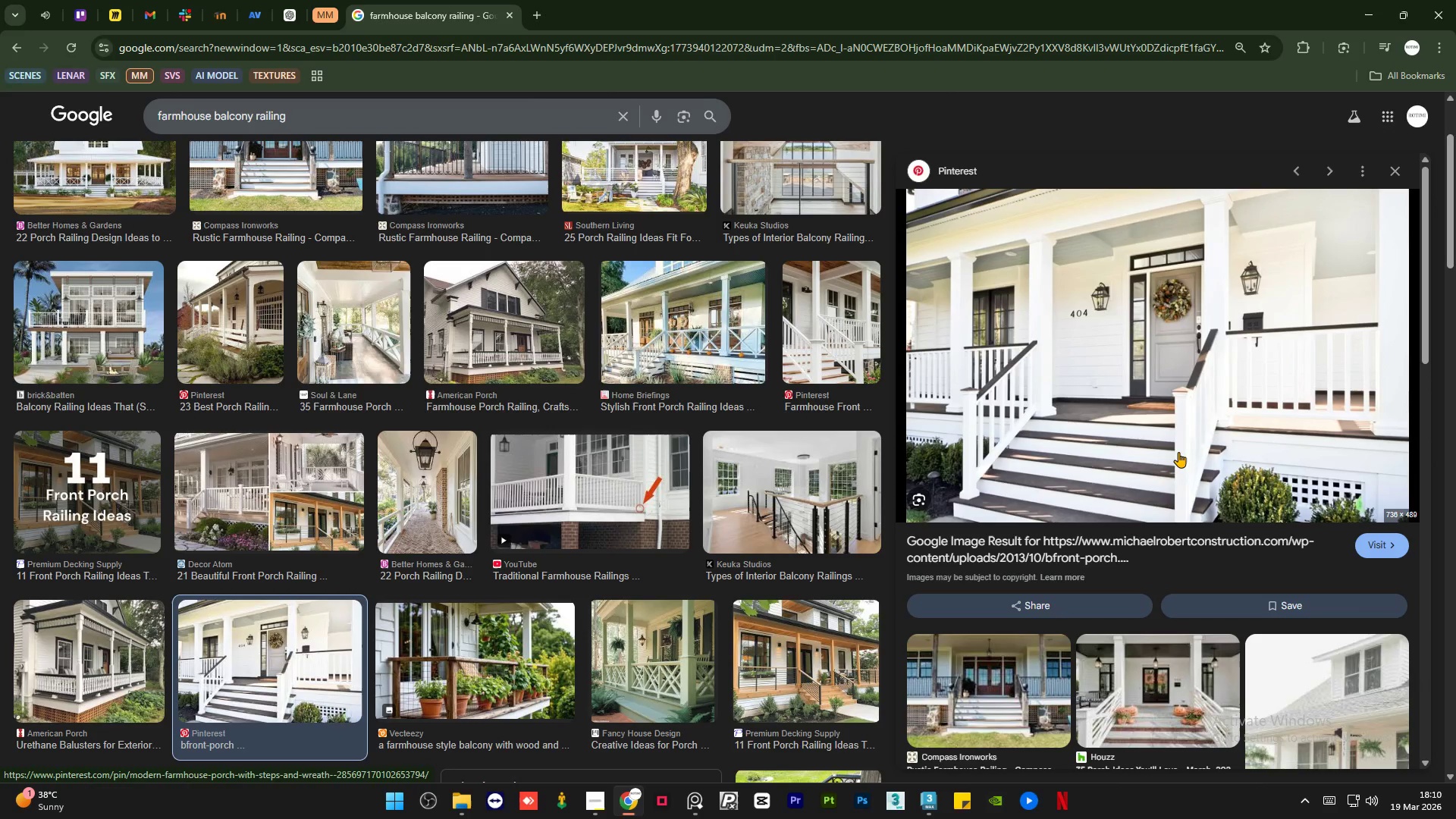 
wait(11.67)
 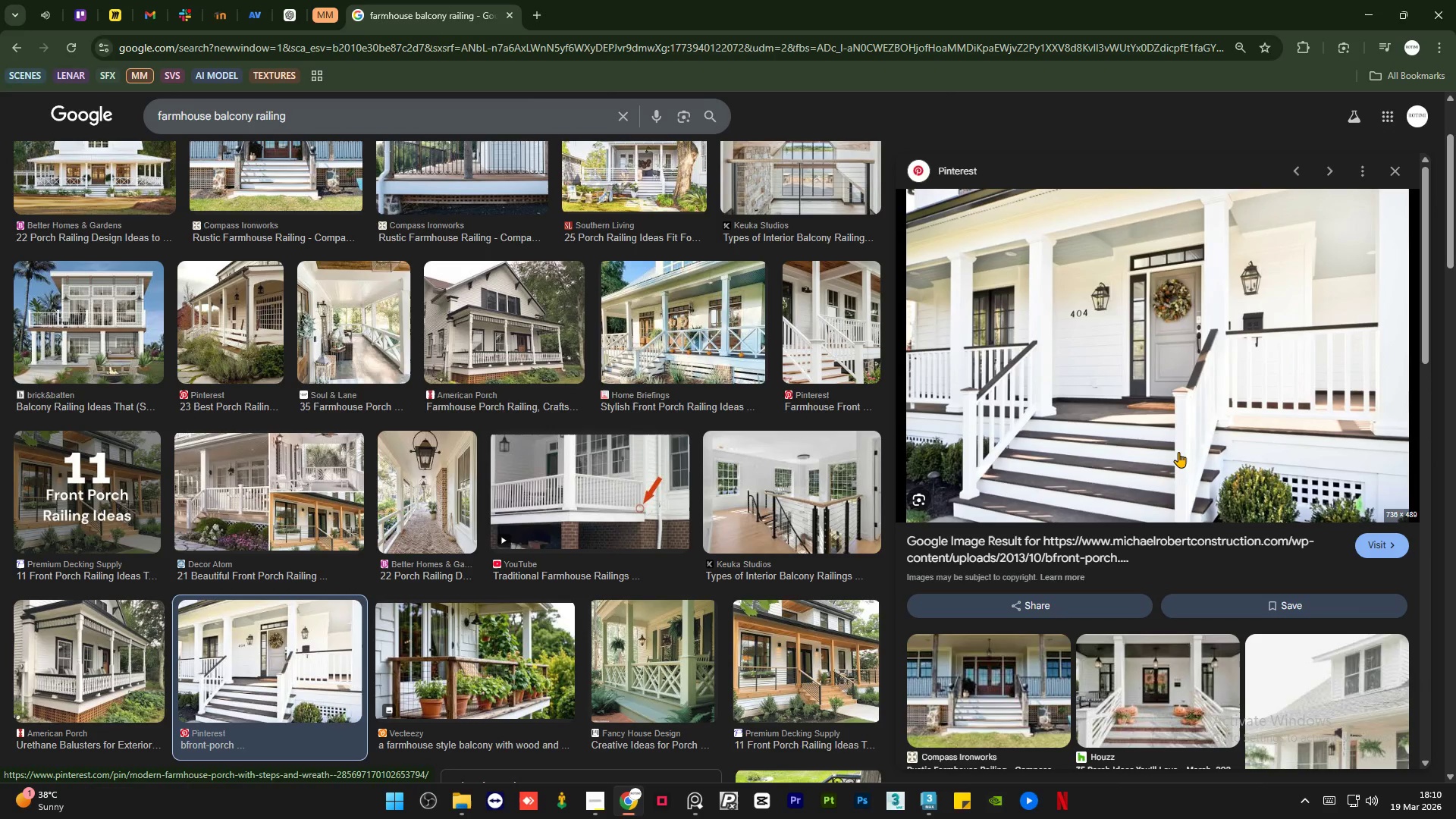 
left_click([484, 657])
 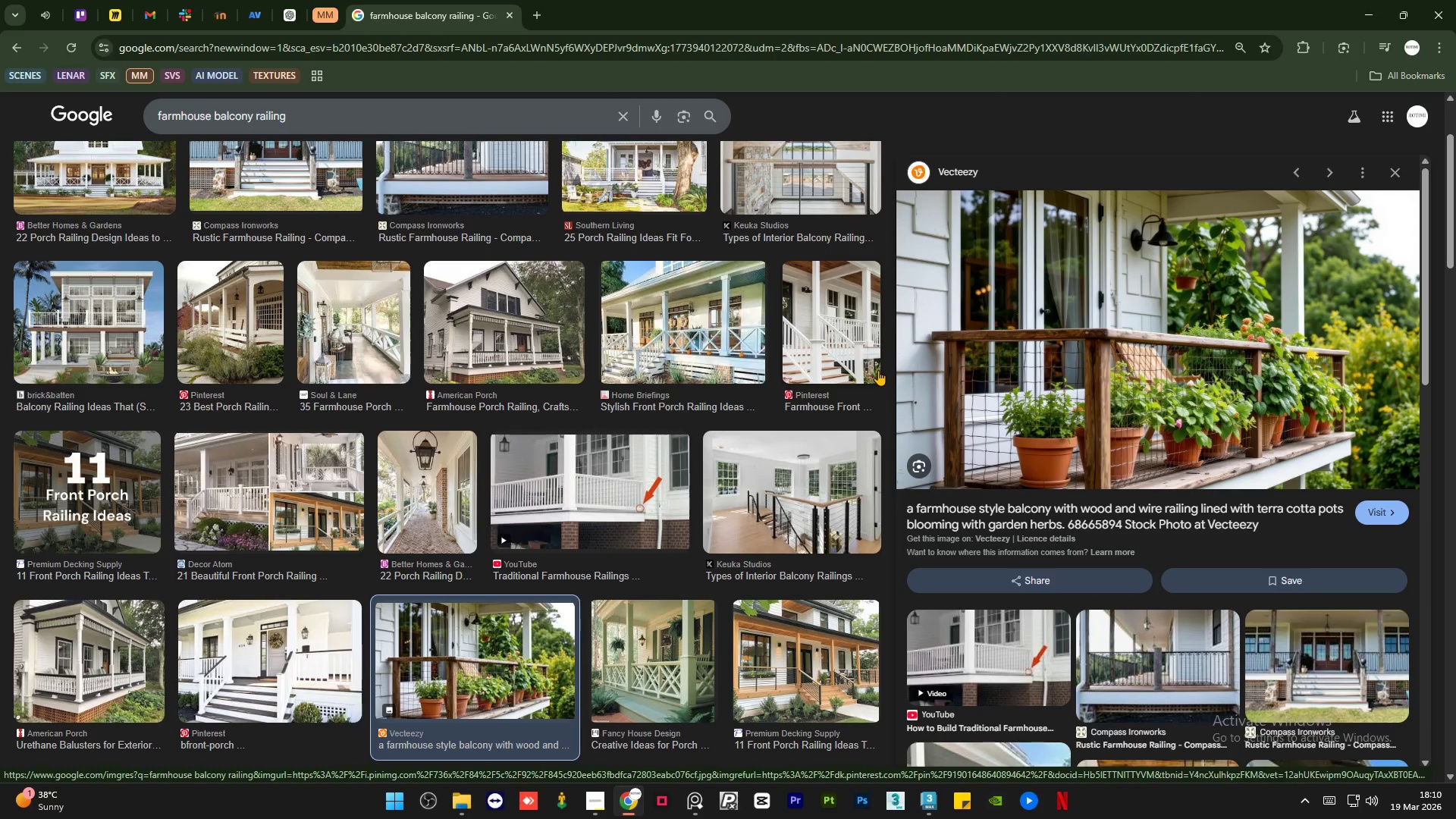 
wait(7.59)
 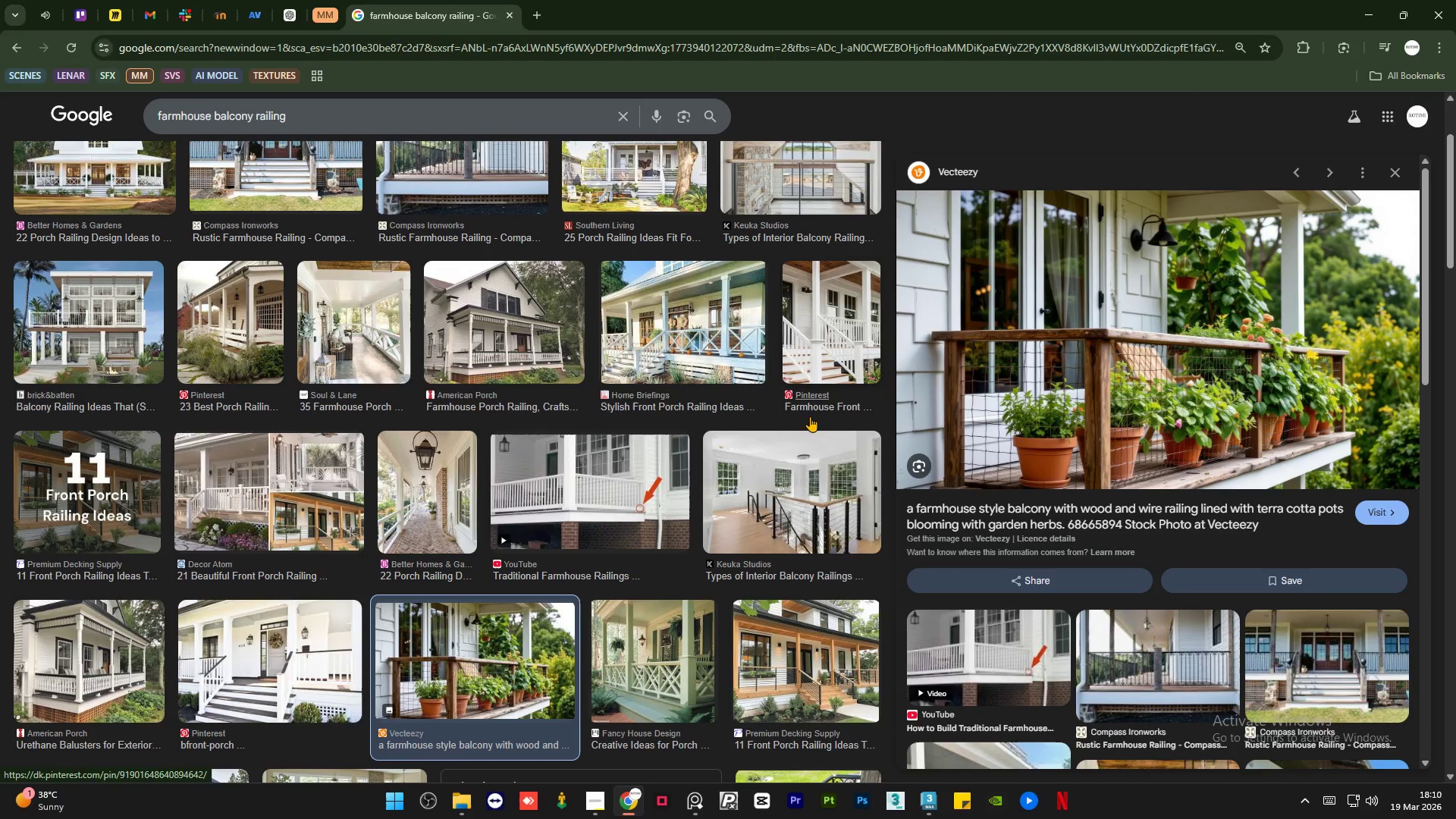 
key(NumpadMultiply)
 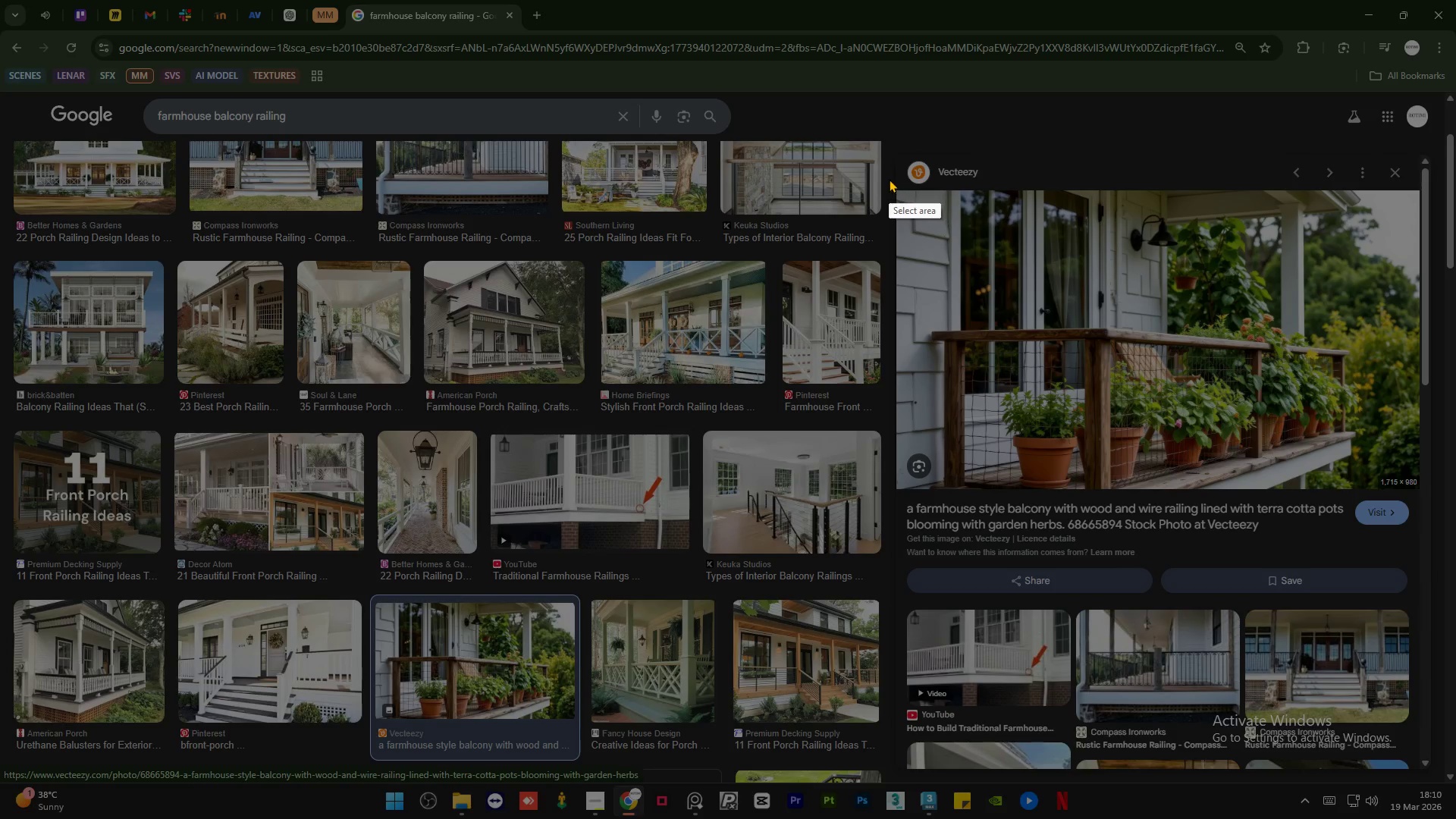 
left_click_drag(start_coordinate=[888, 179], to_coordinate=[1420, 501])
 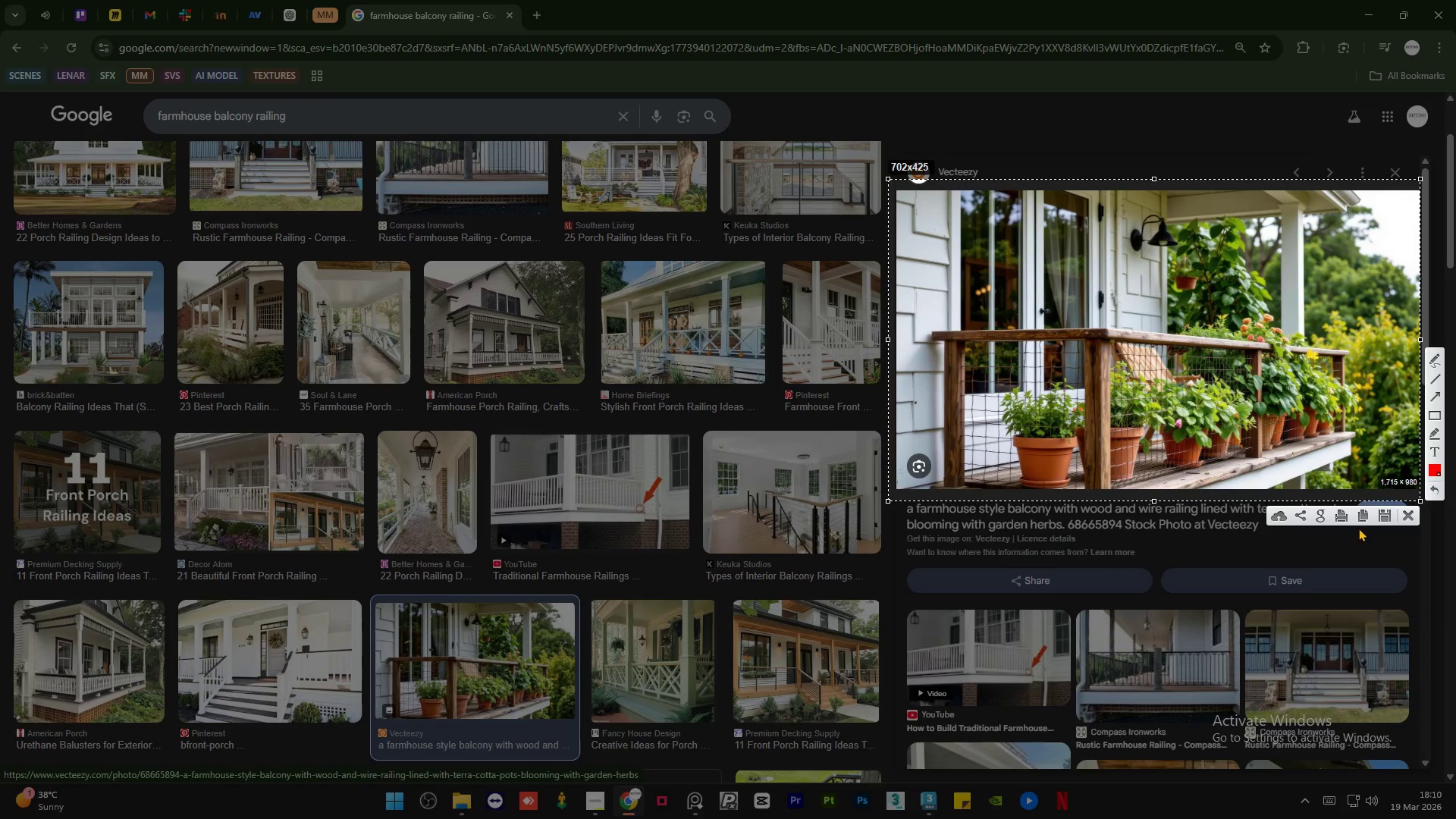 
left_click([1357, 515])
 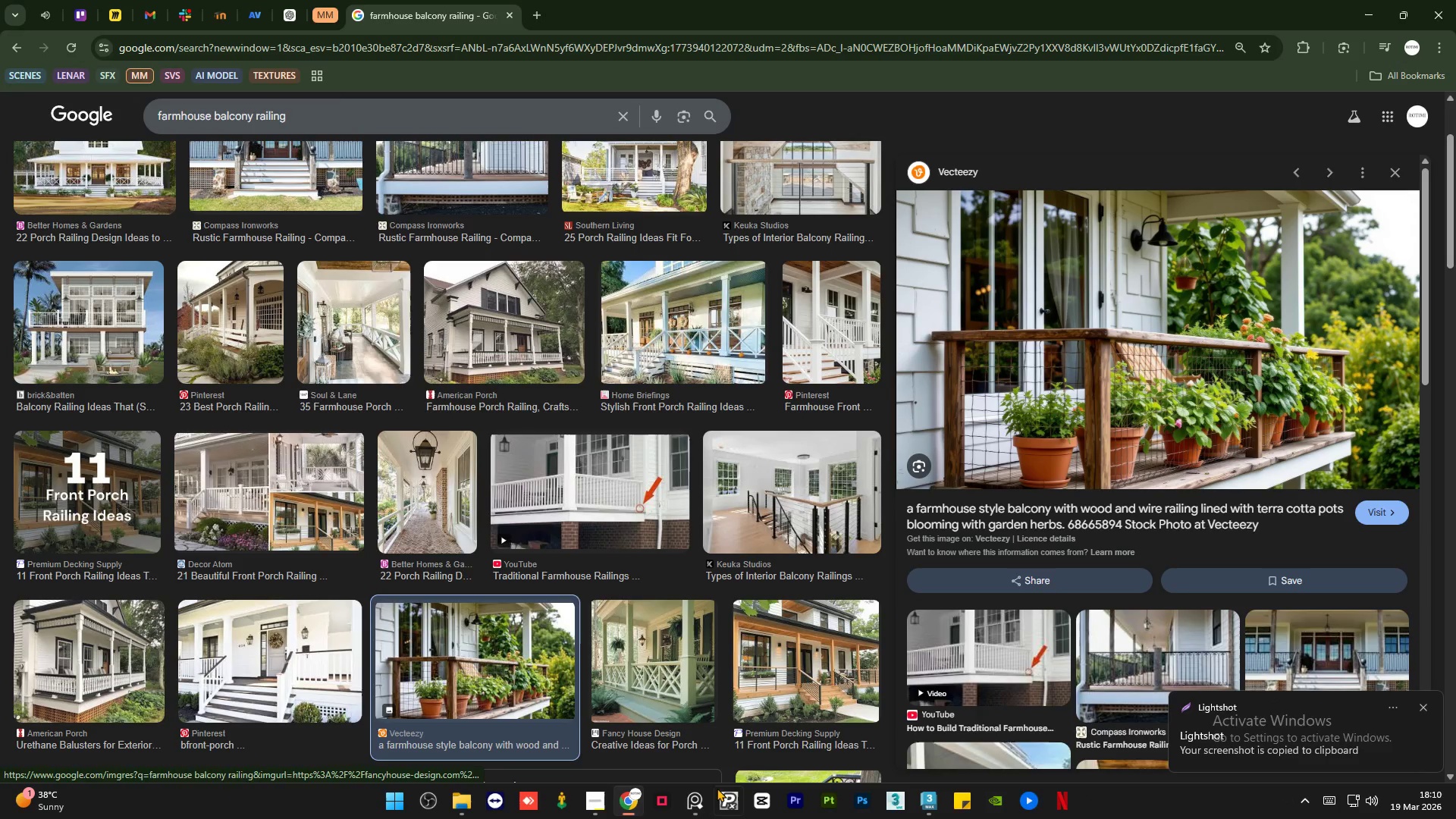 
left_click([692, 813])
 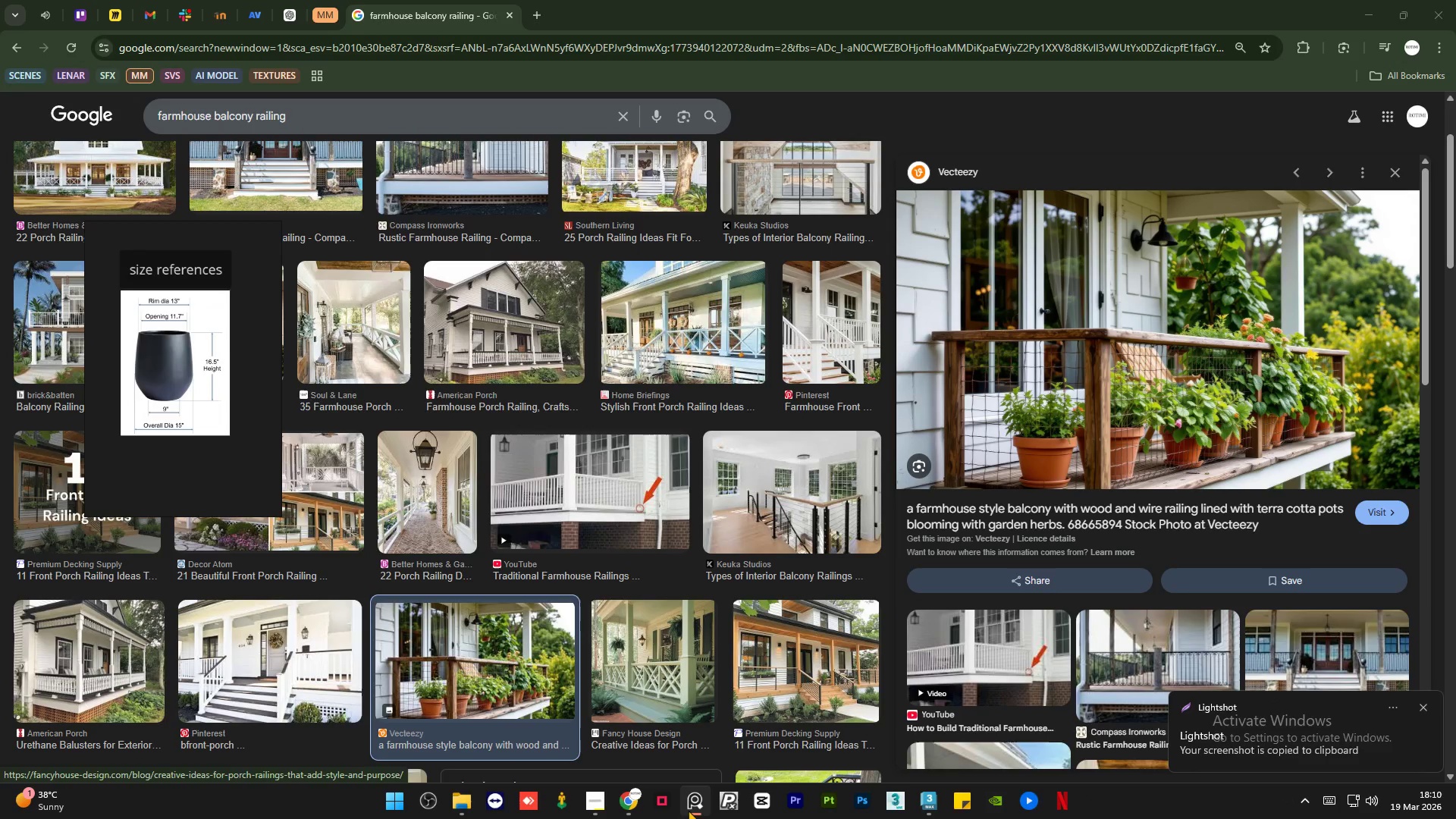 
left_click_drag(start_coordinate=[184, 233], to_coordinate=[429, 224])
 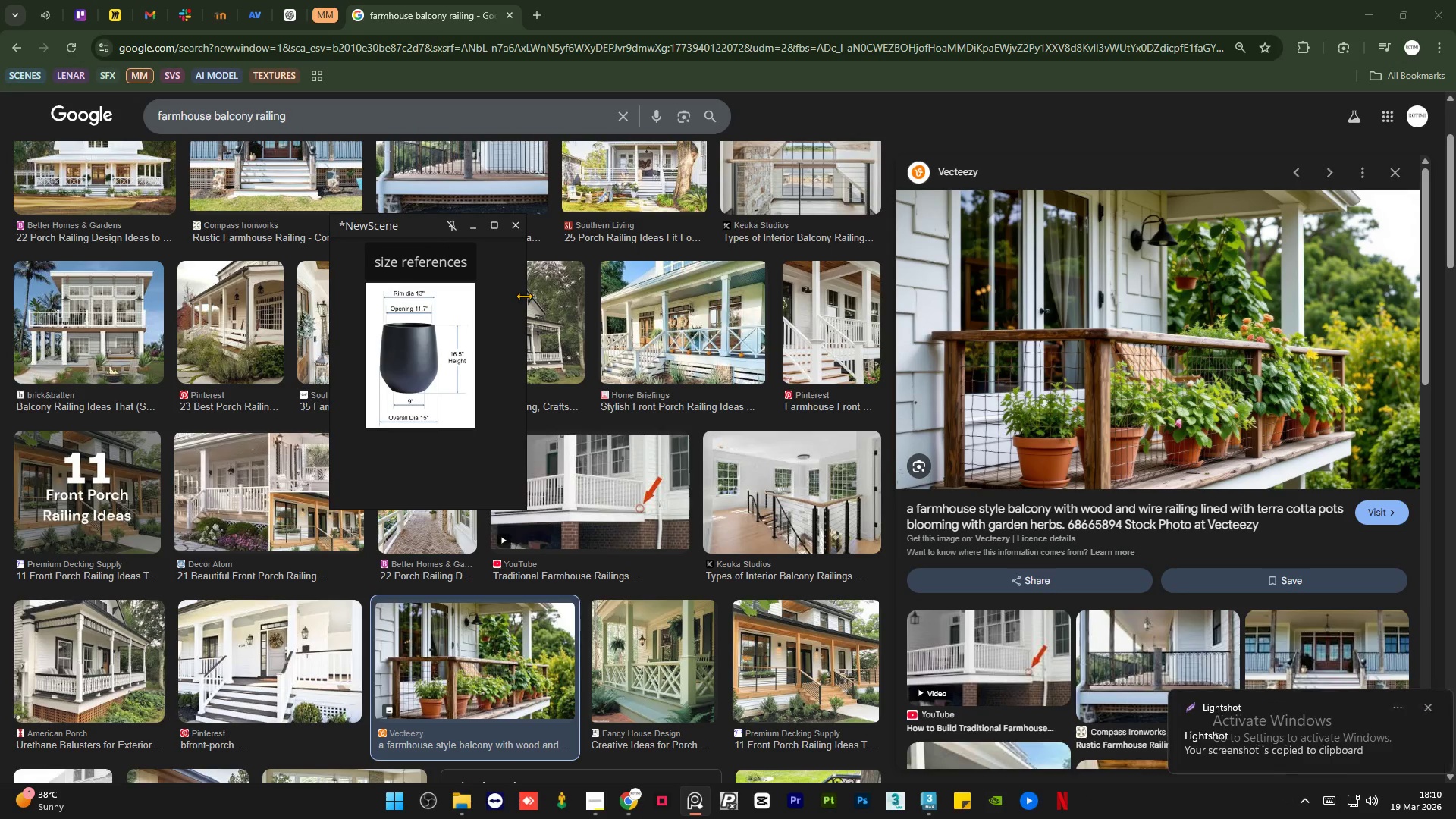 
left_click_drag(start_coordinate=[524, 295], to_coordinate=[795, 320])
 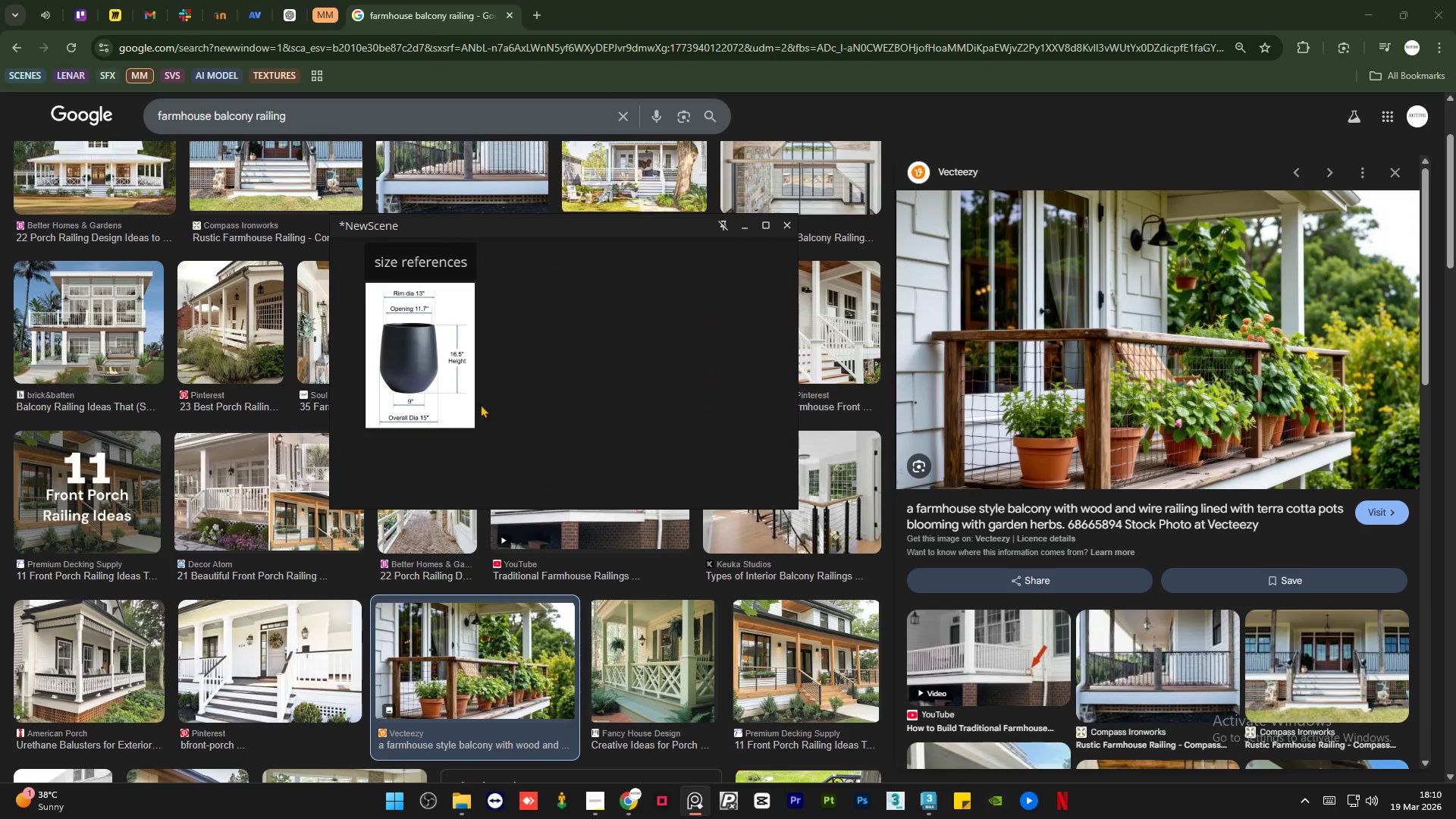 
scroll: coordinate [474, 368], scroll_direction: none, amount: 0.0
 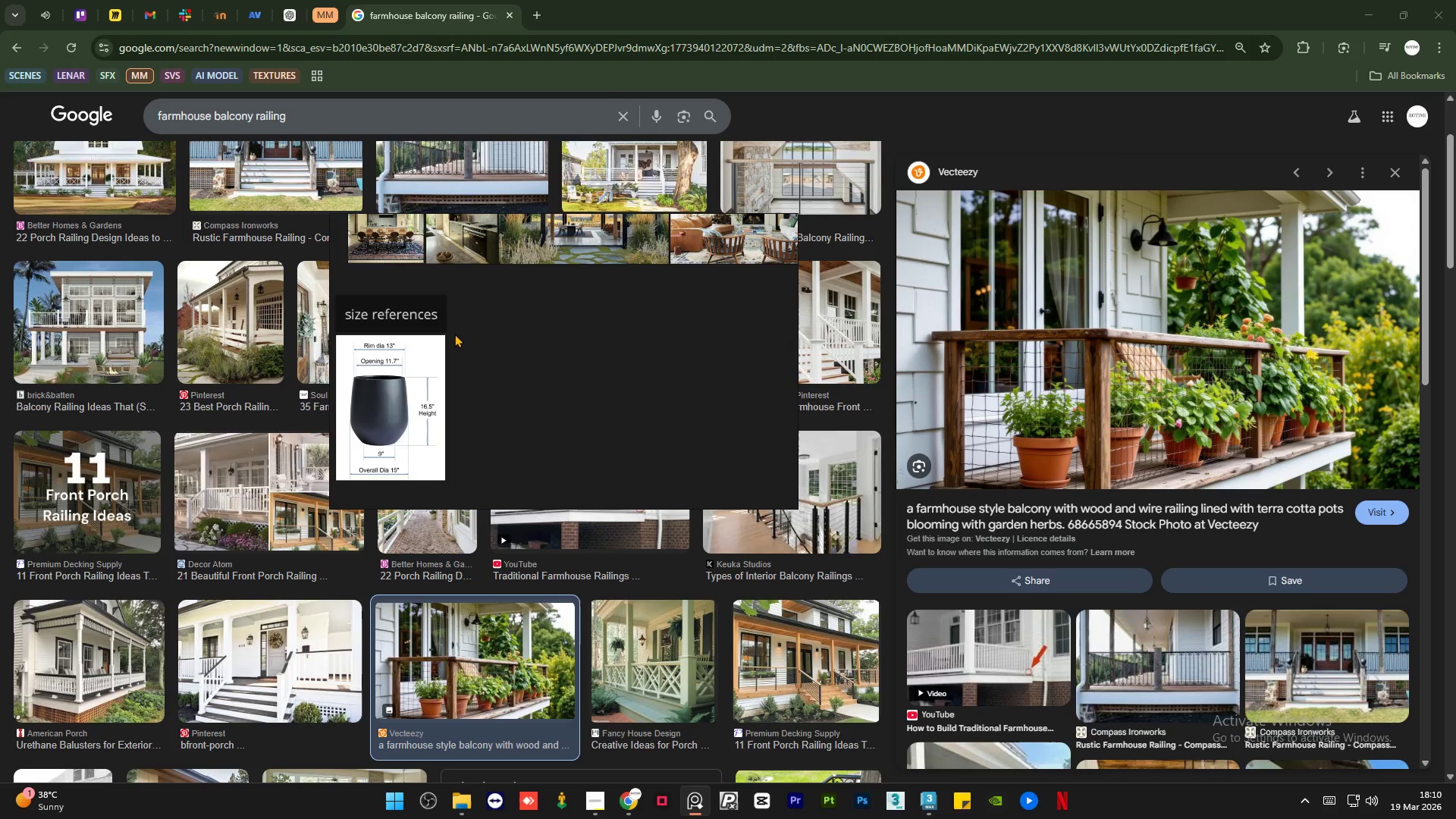 
key(Control+V)
 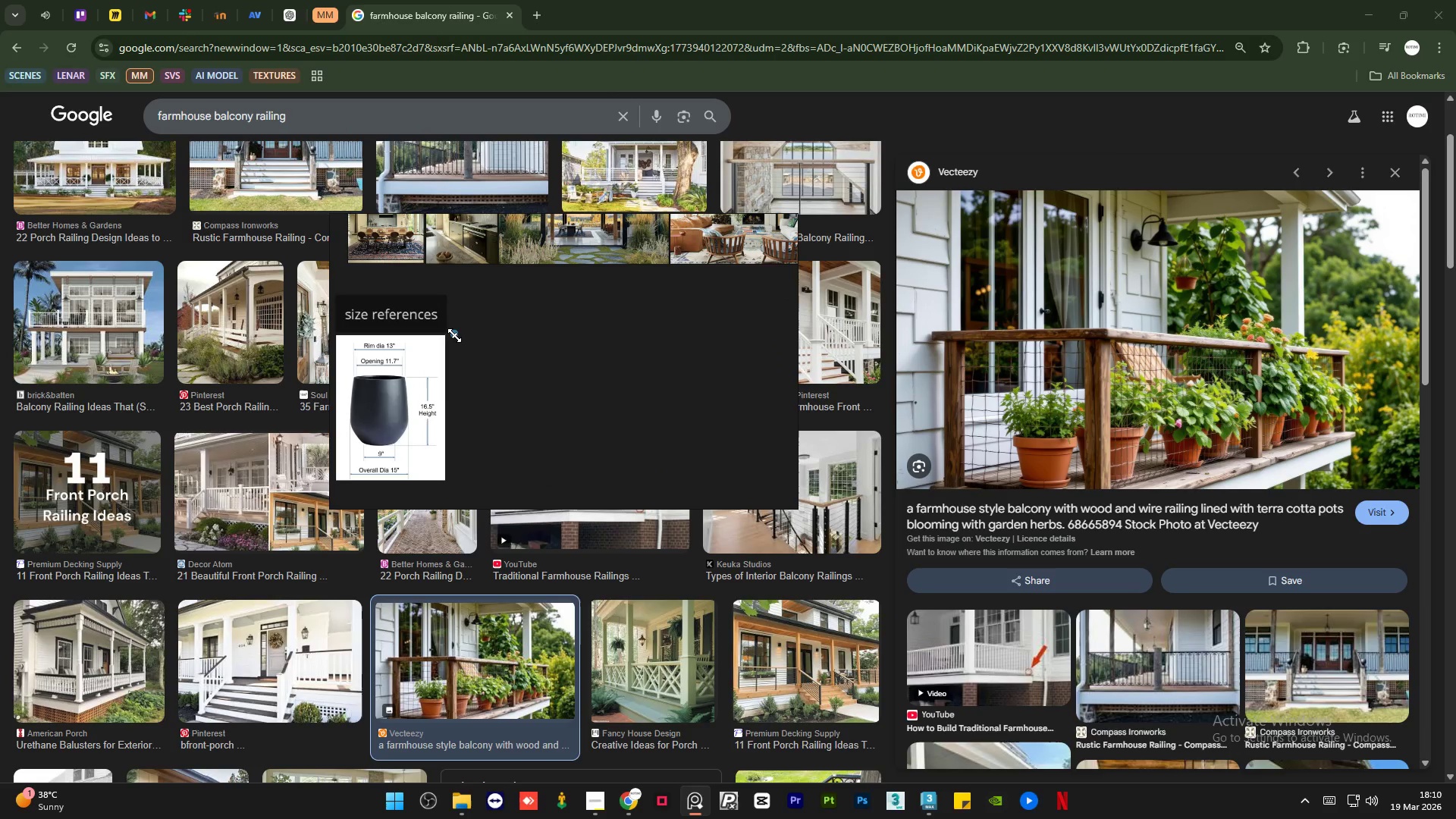 
left_click_drag(start_coordinate=[455, 336], to_coordinate=[550, 438])
 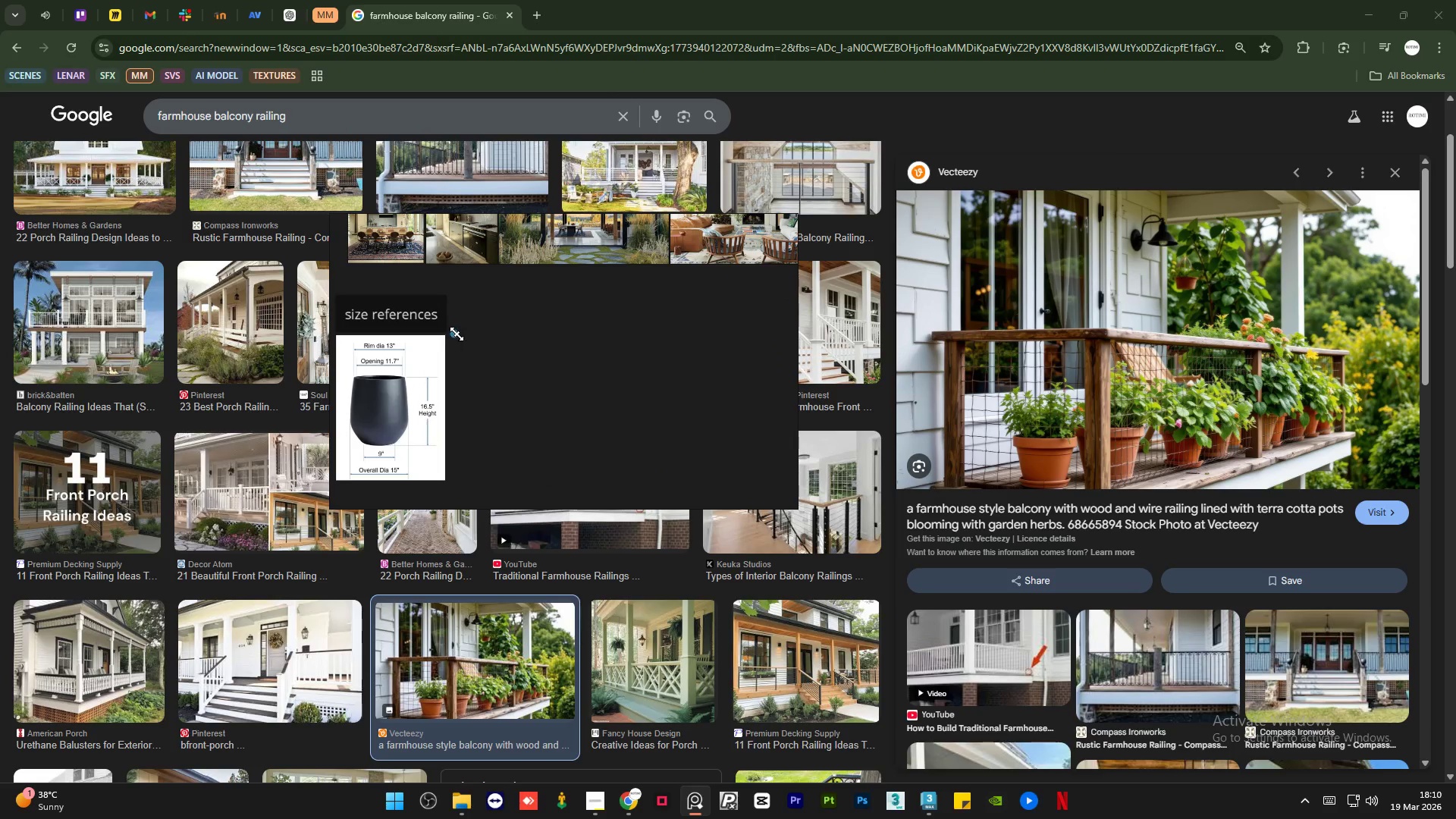 
left_click_drag(start_coordinate=[457, 334], to_coordinate=[742, 526])
 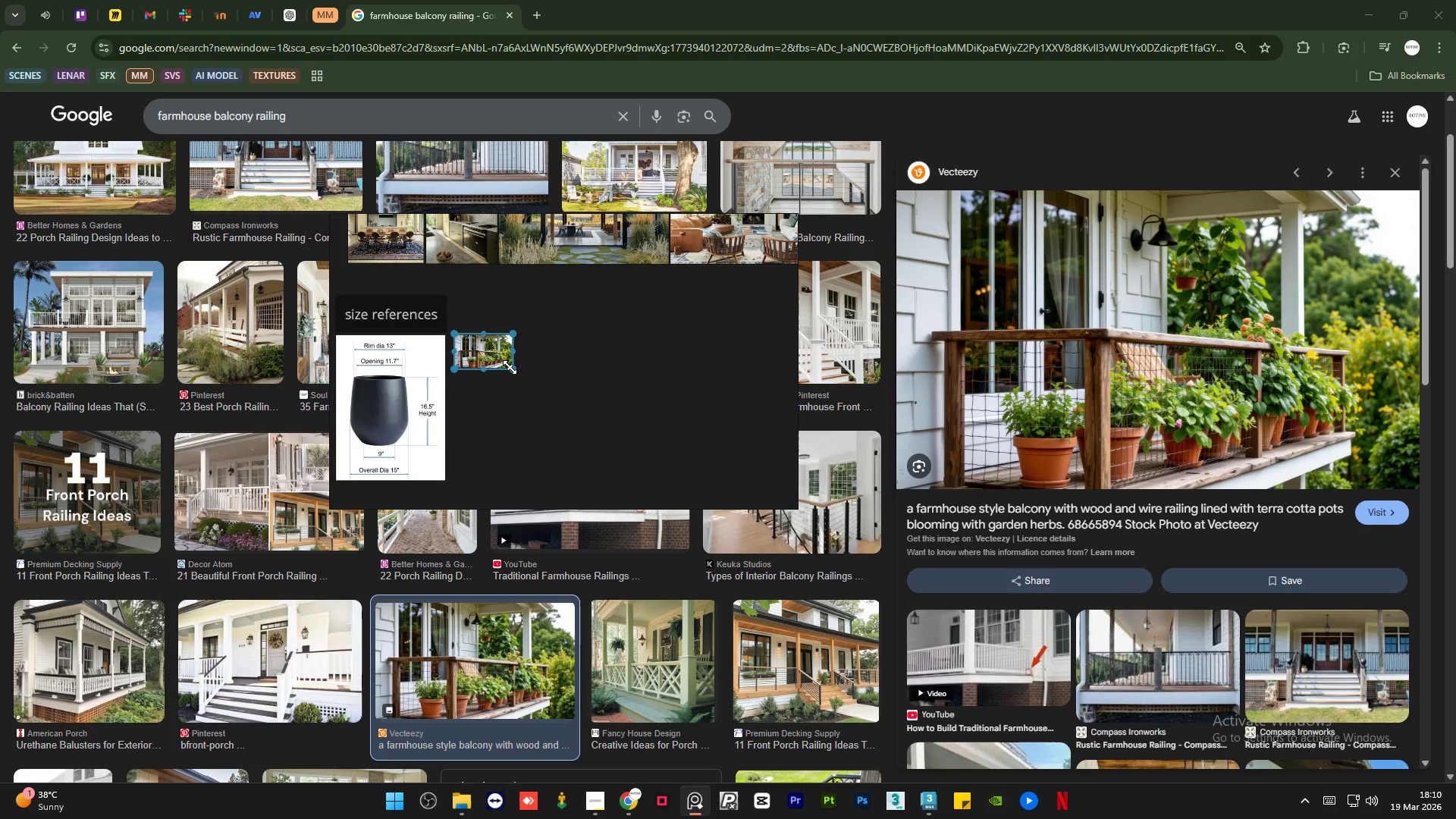 
left_click_drag(start_coordinate=[510, 368], to_coordinate=[696, 472])
 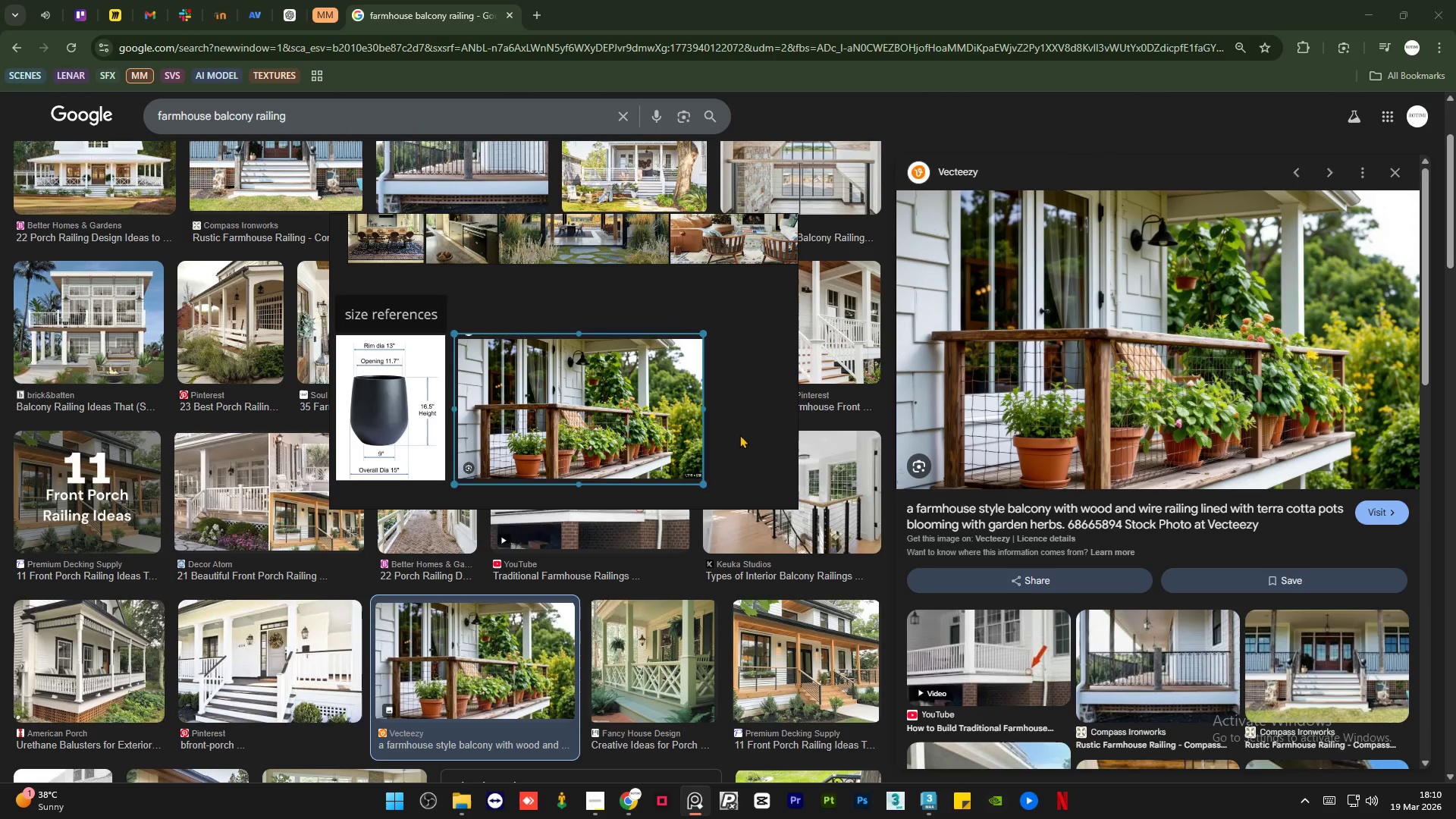 
left_click([739, 435])
 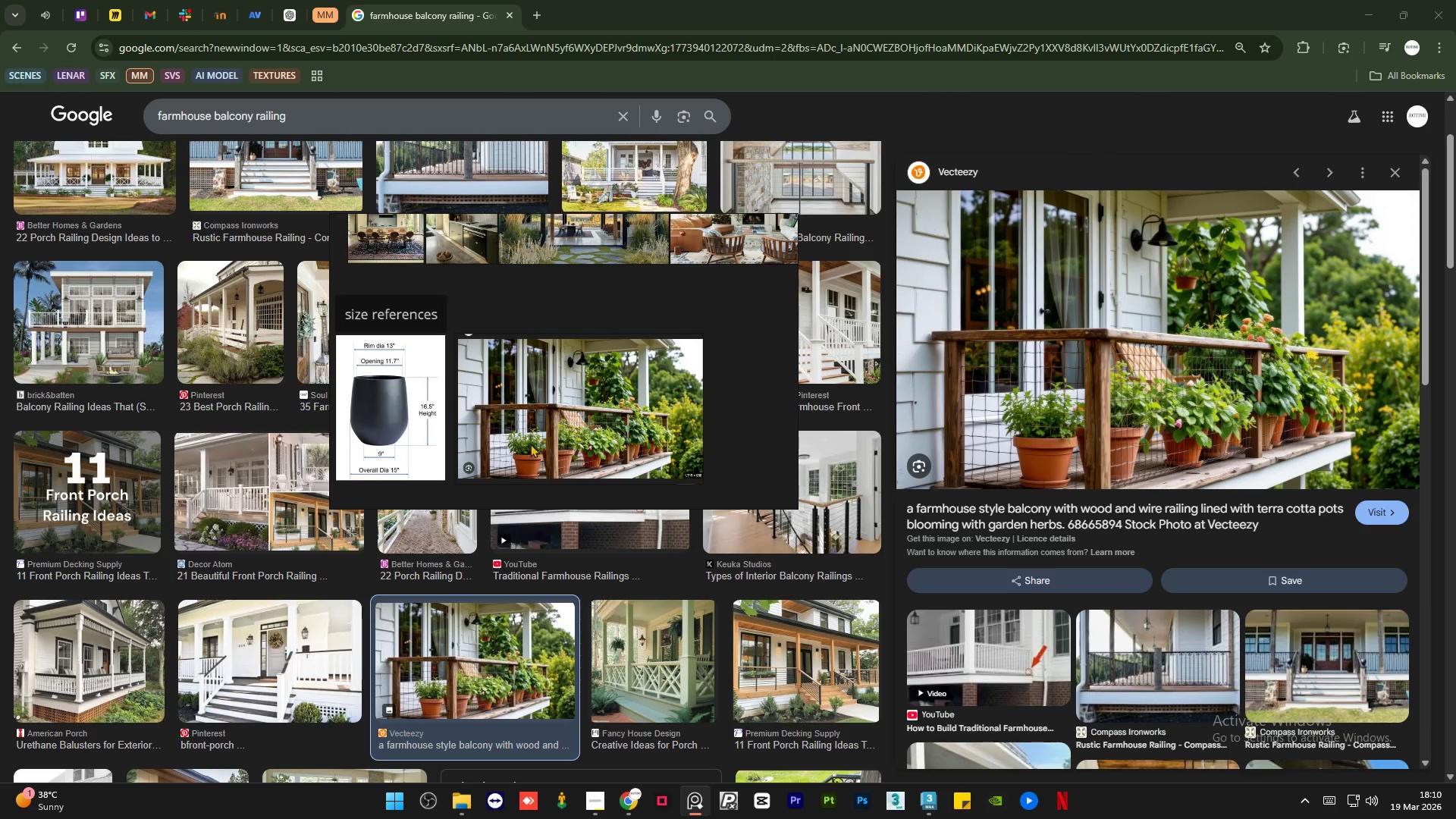 
scroll: coordinate [504, 375], scroll_direction: up, amount: 2.0
 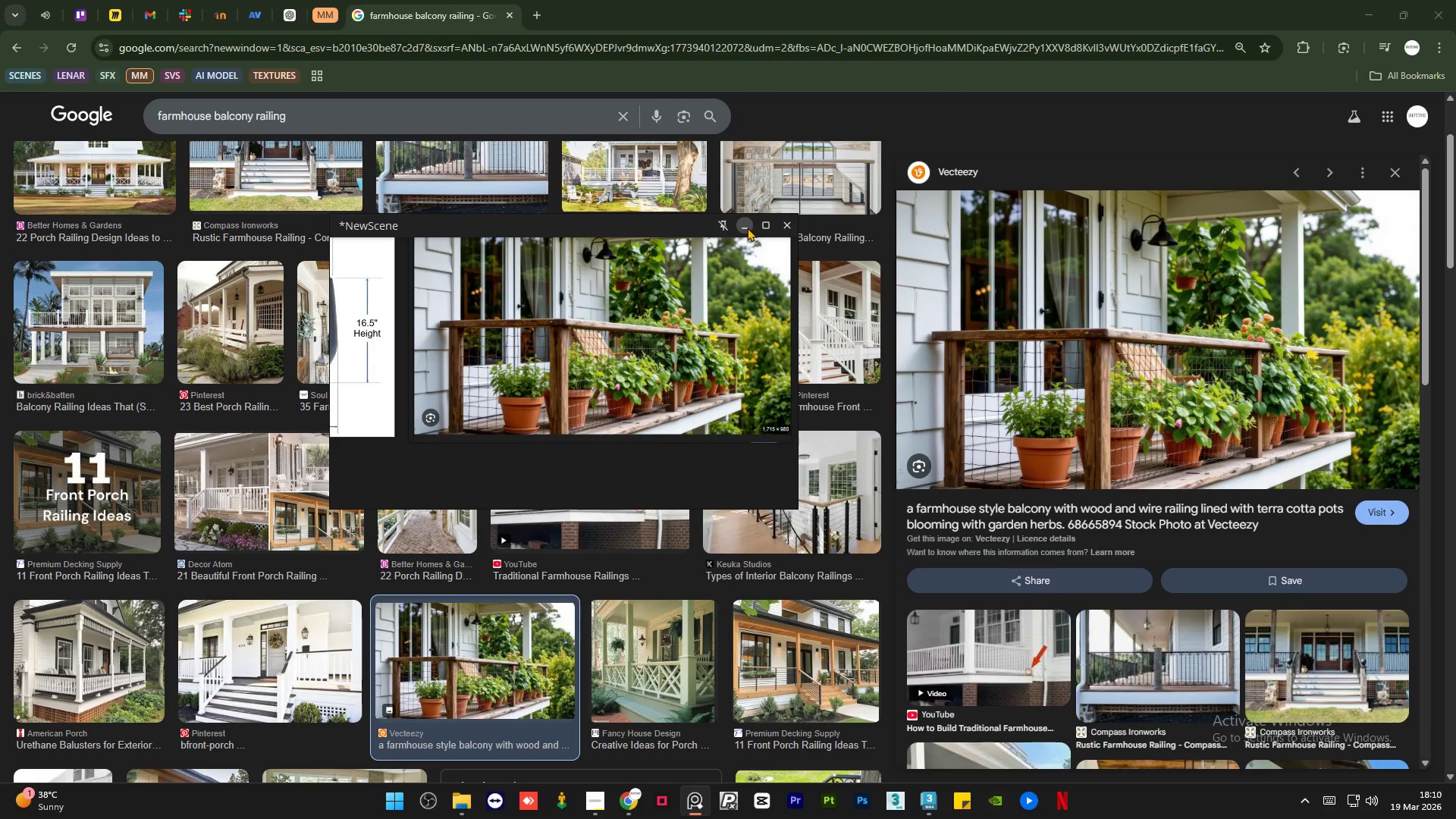 
left_click([747, 228])
 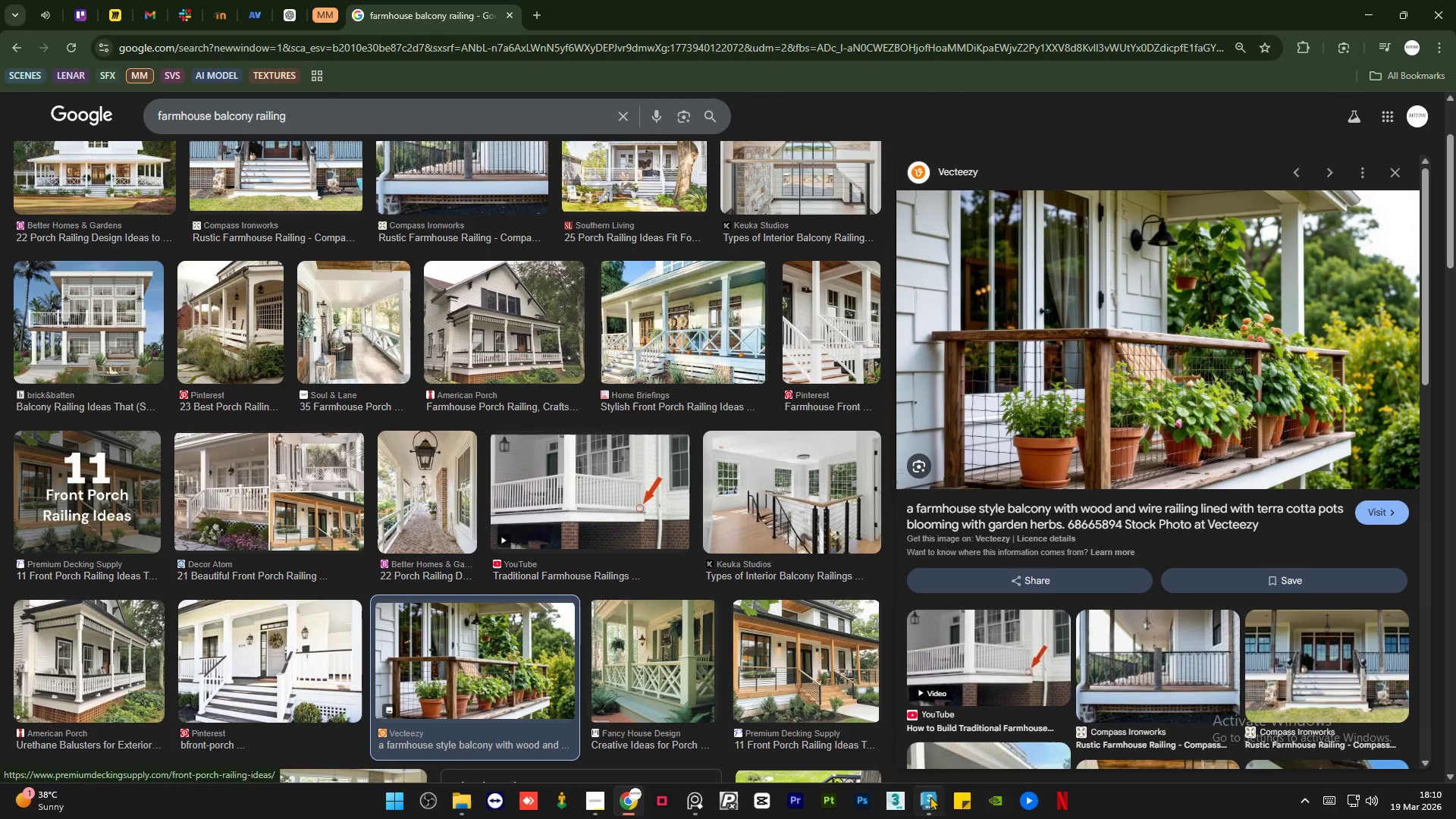 
left_click([927, 797])
 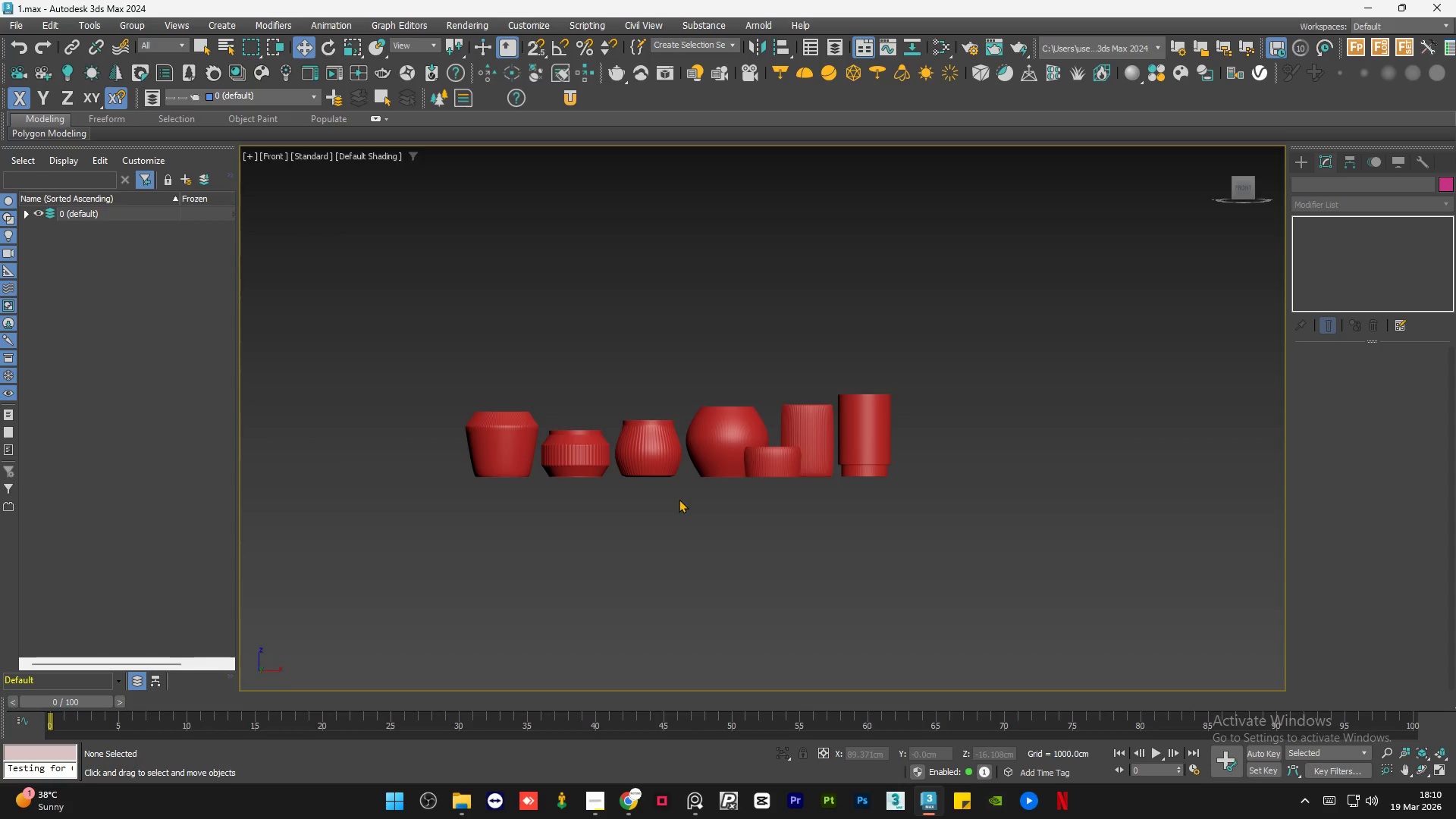 
scroll: coordinate [679, 499], scroll_direction: down, amount: 1.0
 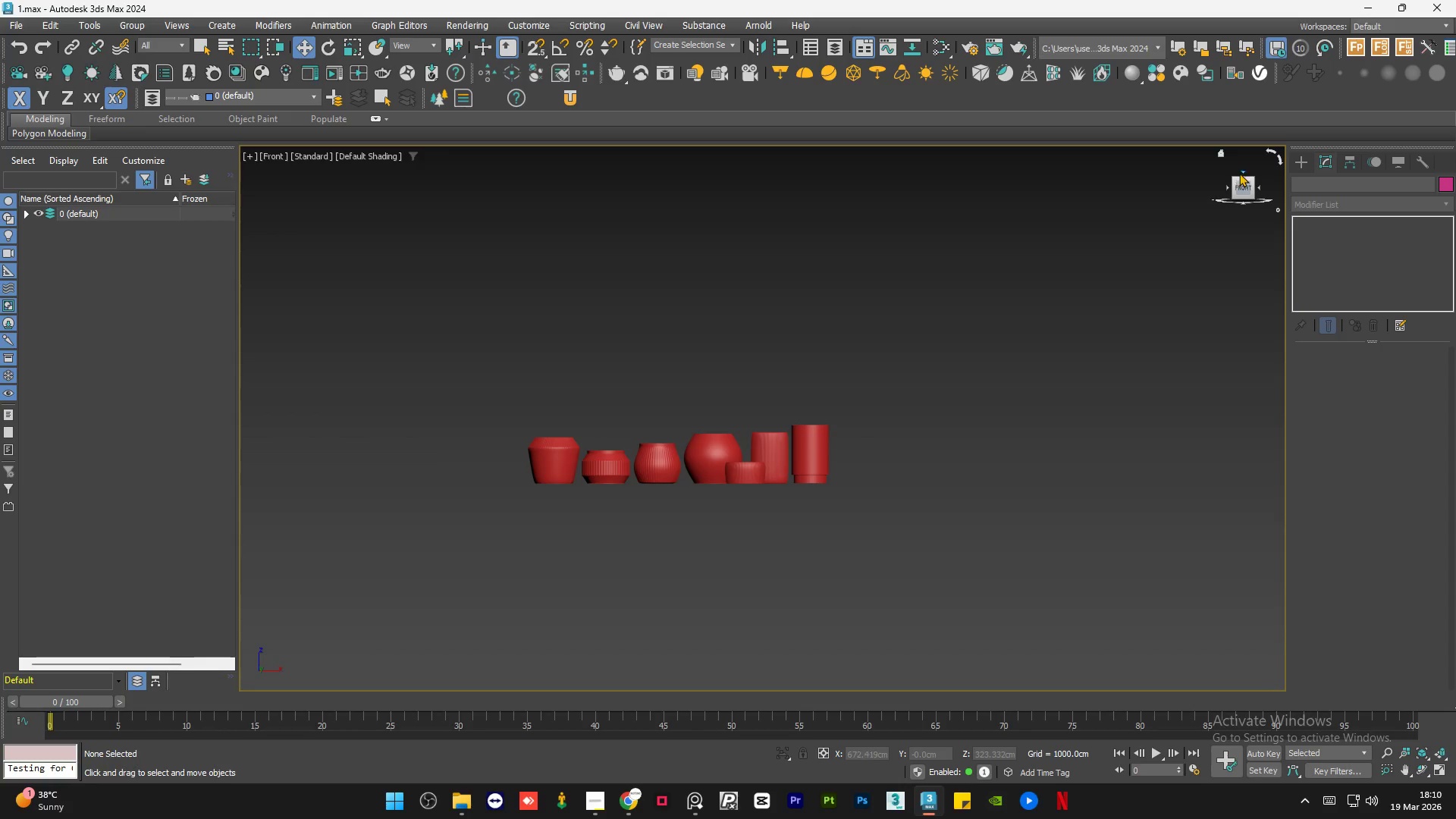 
left_click([1242, 168])
 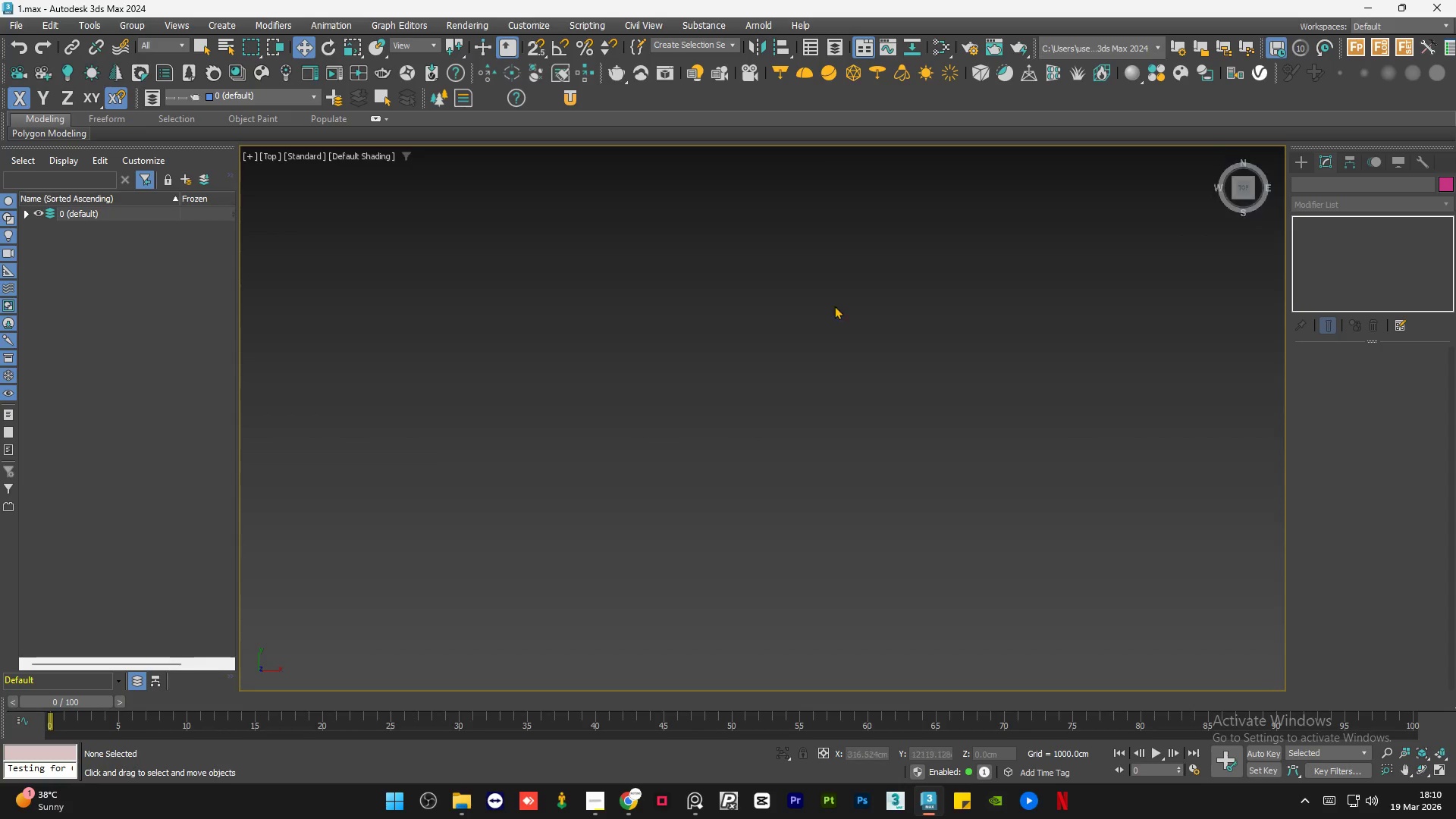 
key(Z)
 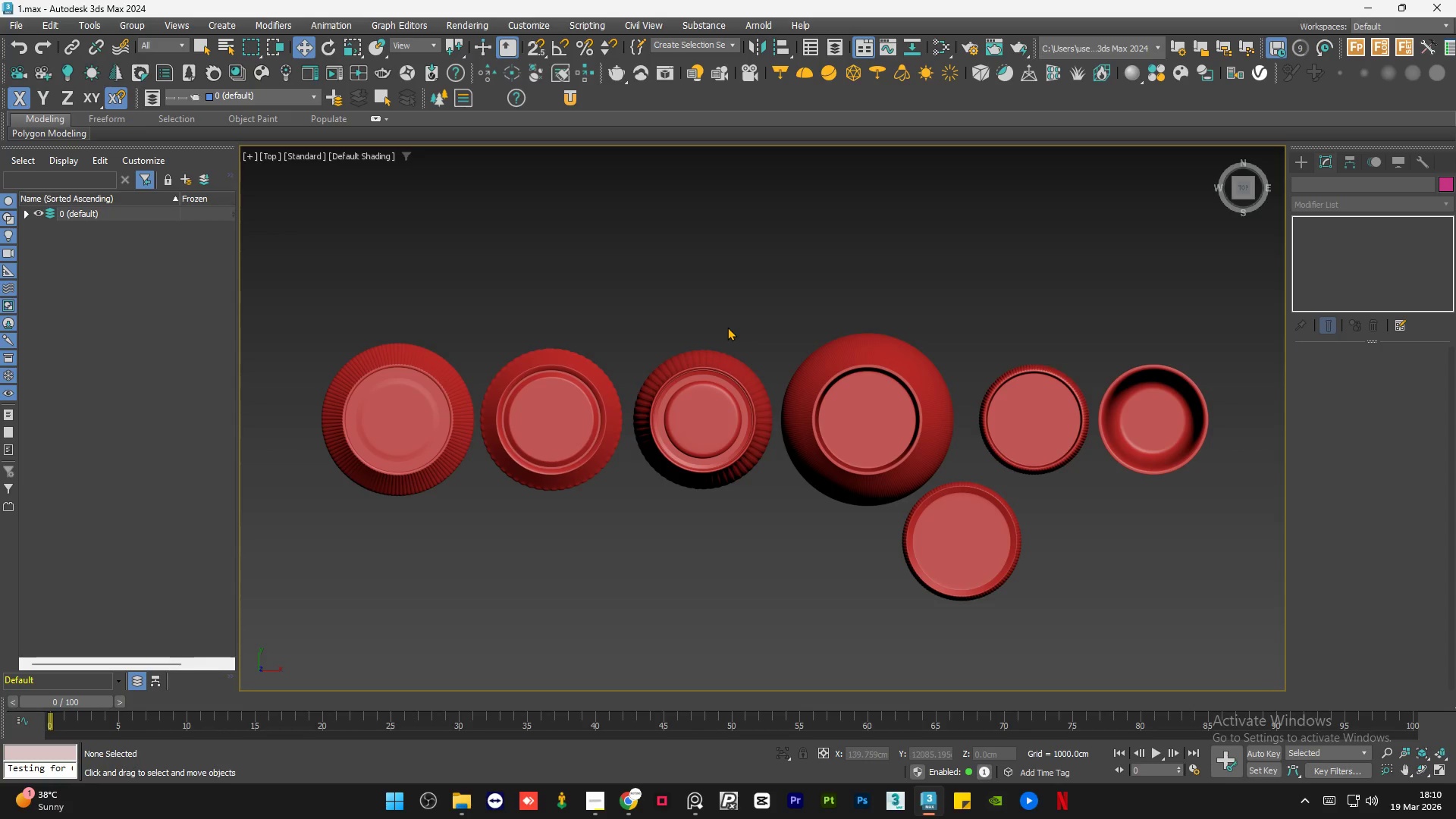 
wait(18.36)
 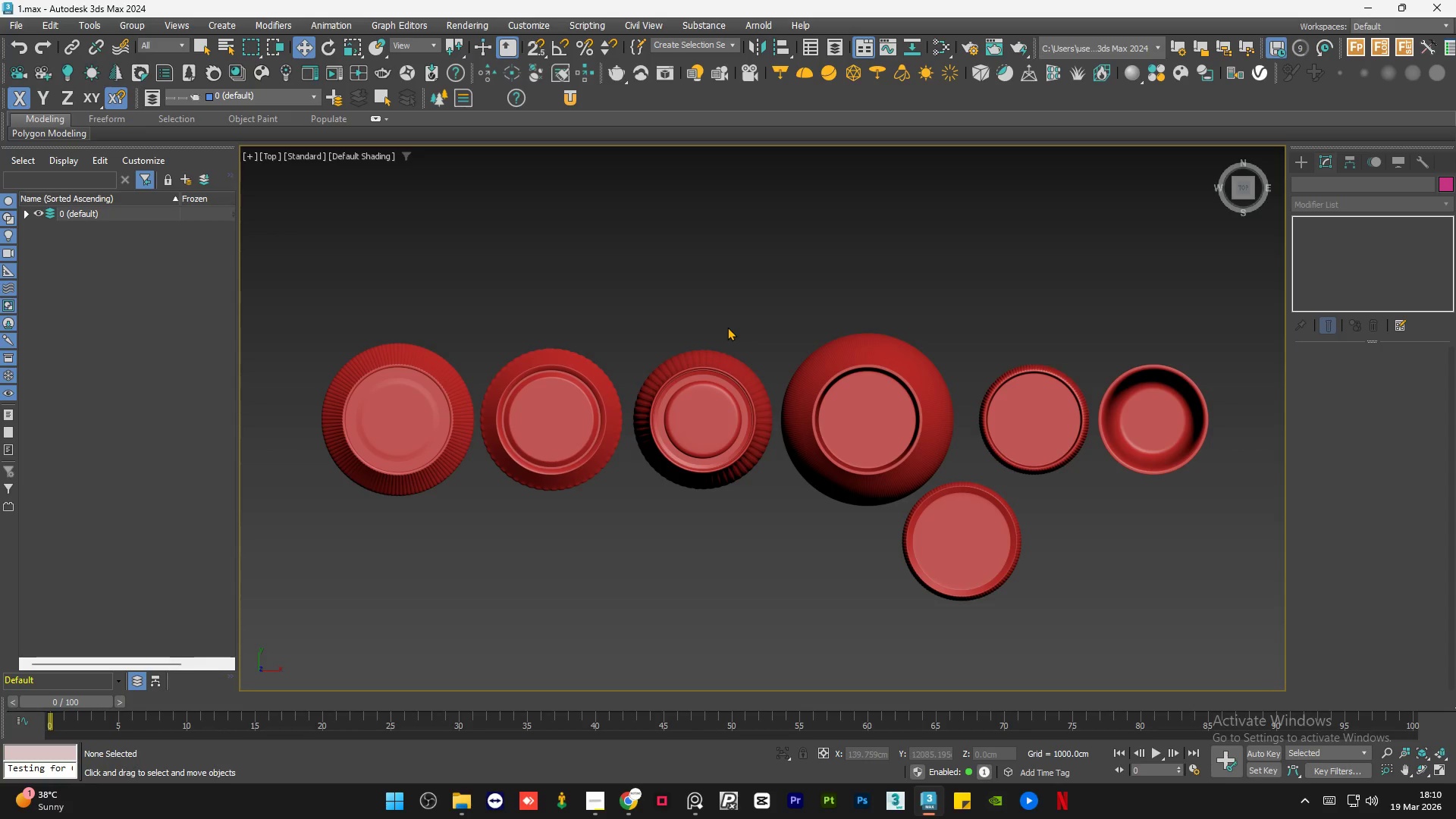 
left_click([1025, 413])
 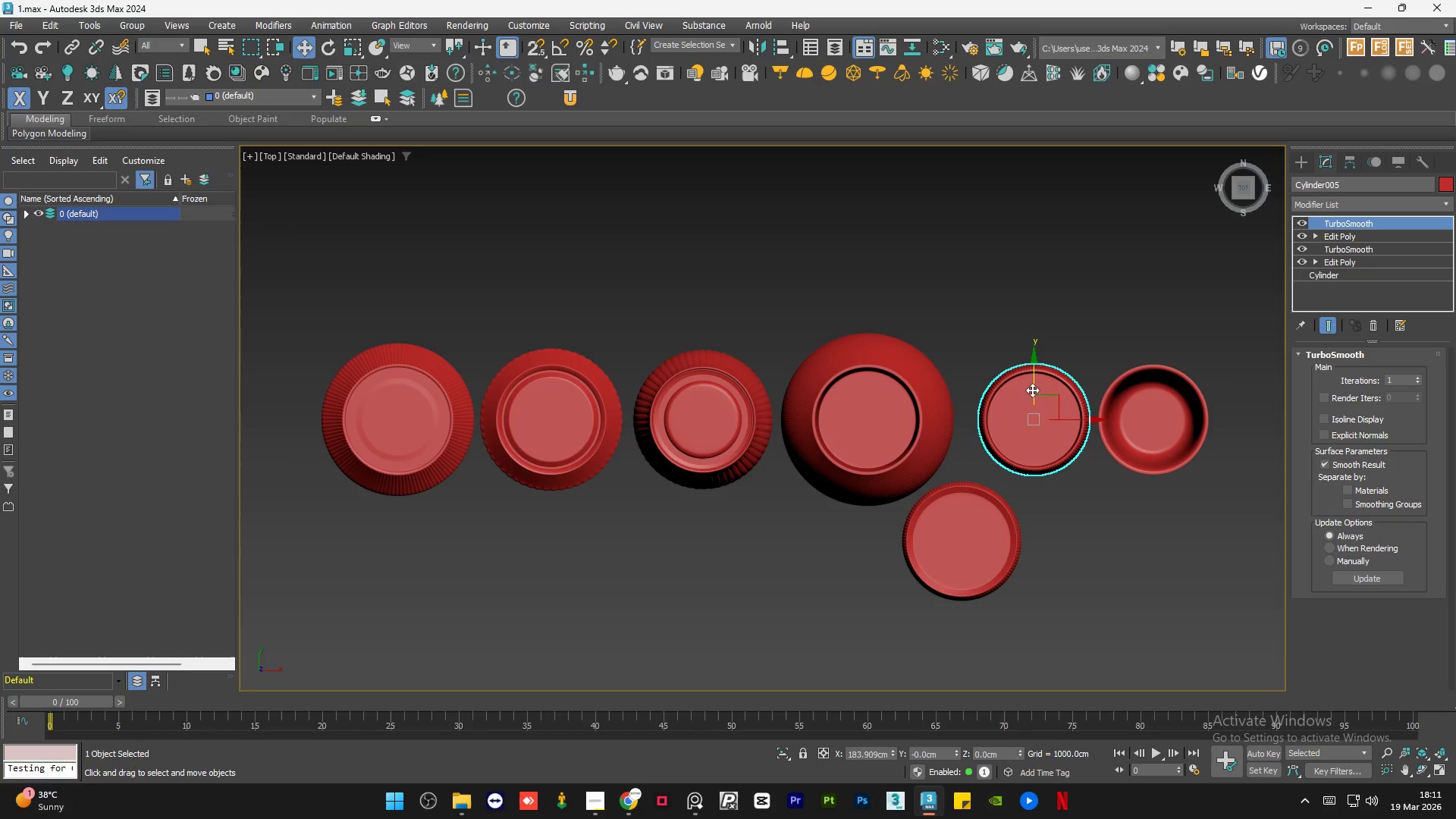 
left_click_drag(start_coordinate=[1032, 388], to_coordinate=[1035, 381])
 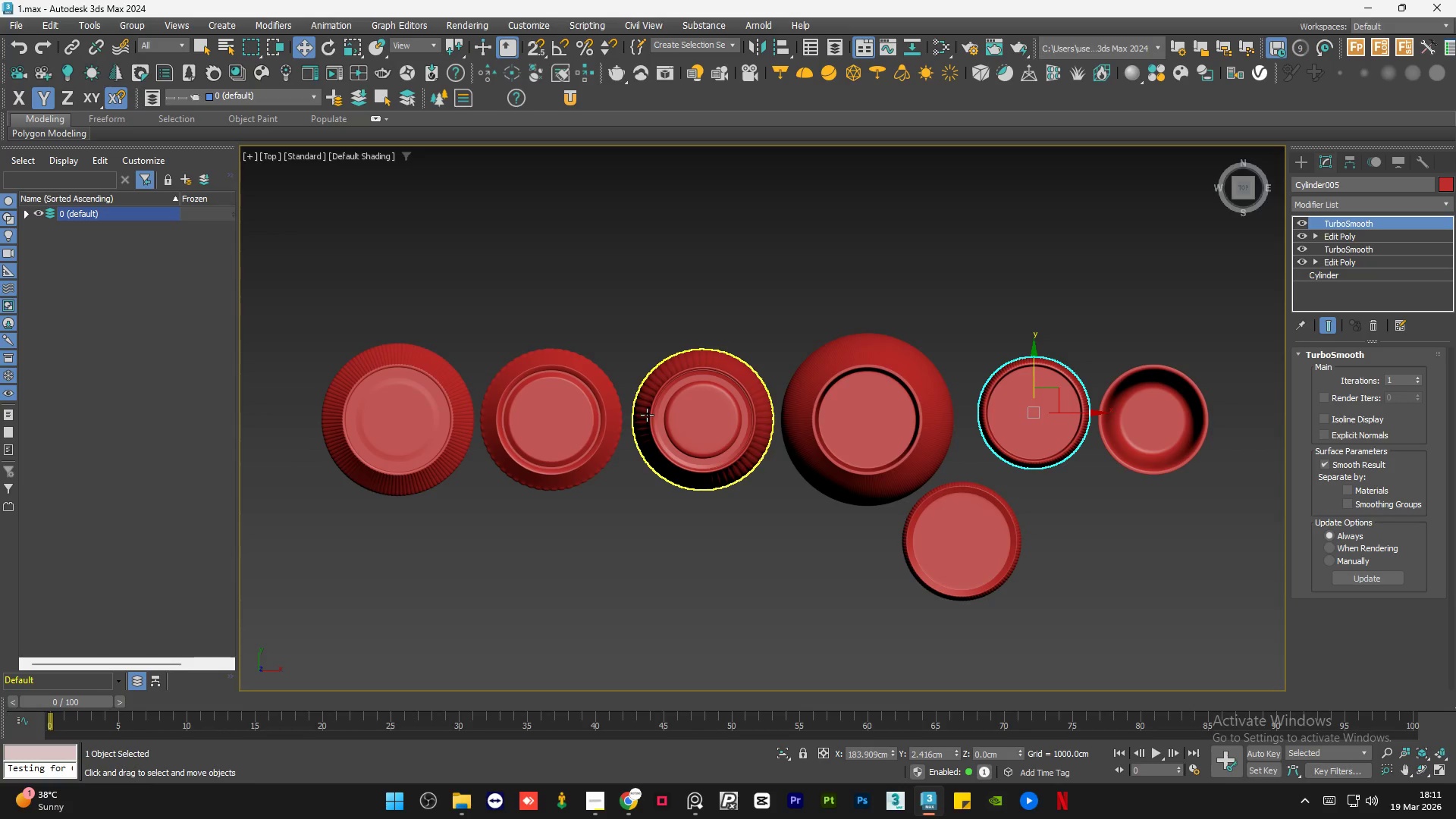 
left_click([647, 415])
 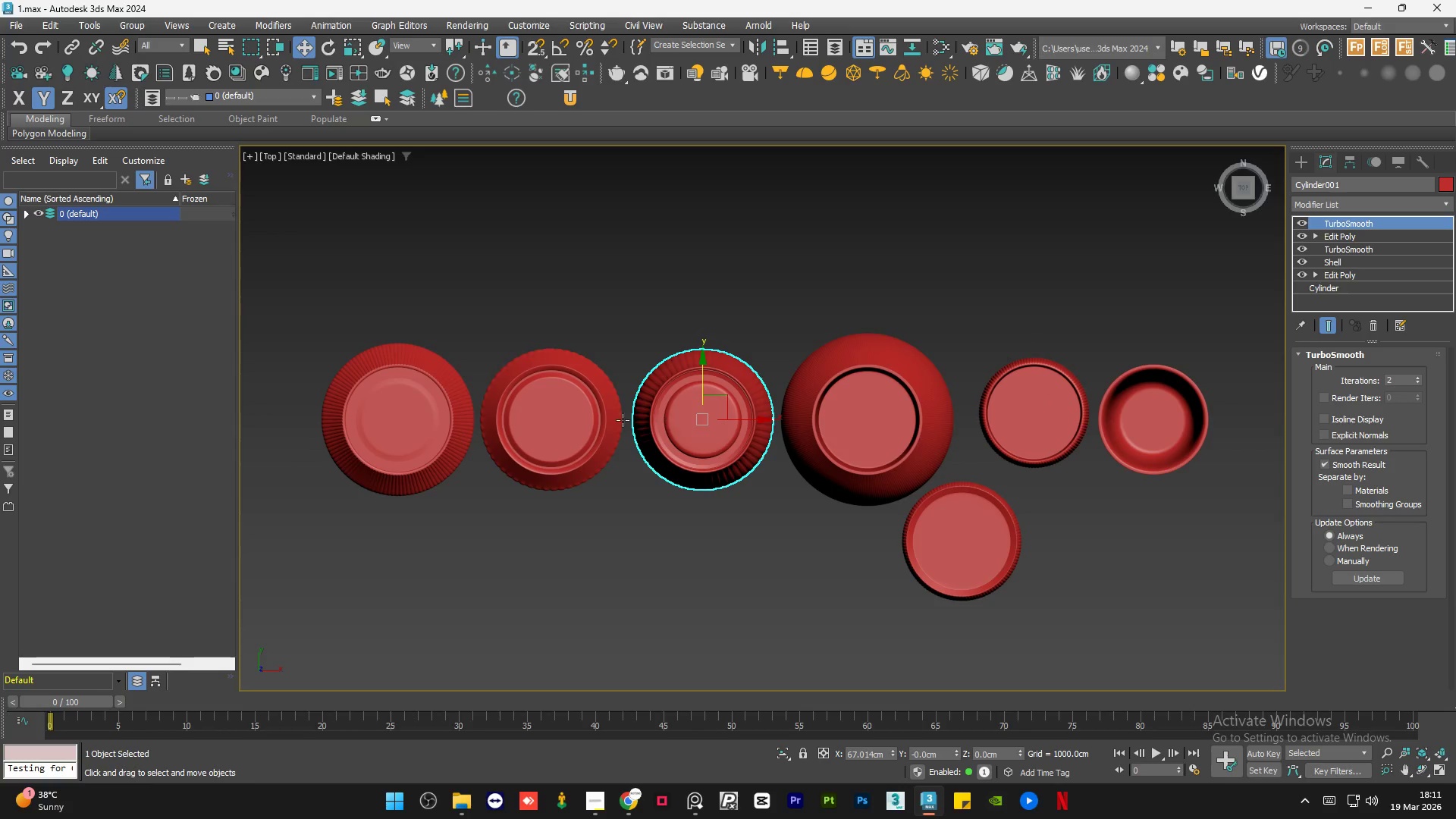 
left_click([615, 422])
 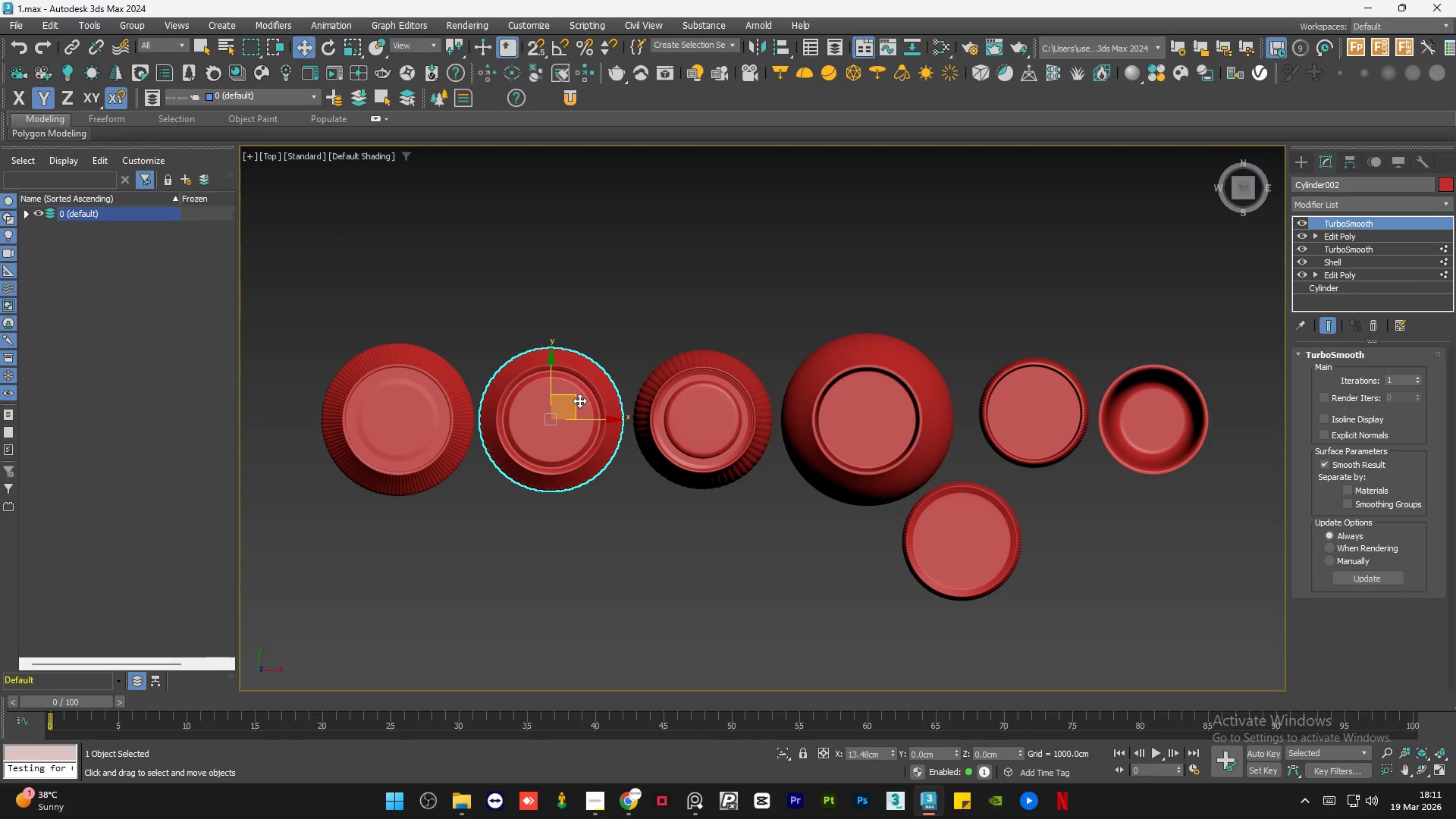 
left_click_drag(start_coordinate=[575, 397], to_coordinate=[577, 408])
 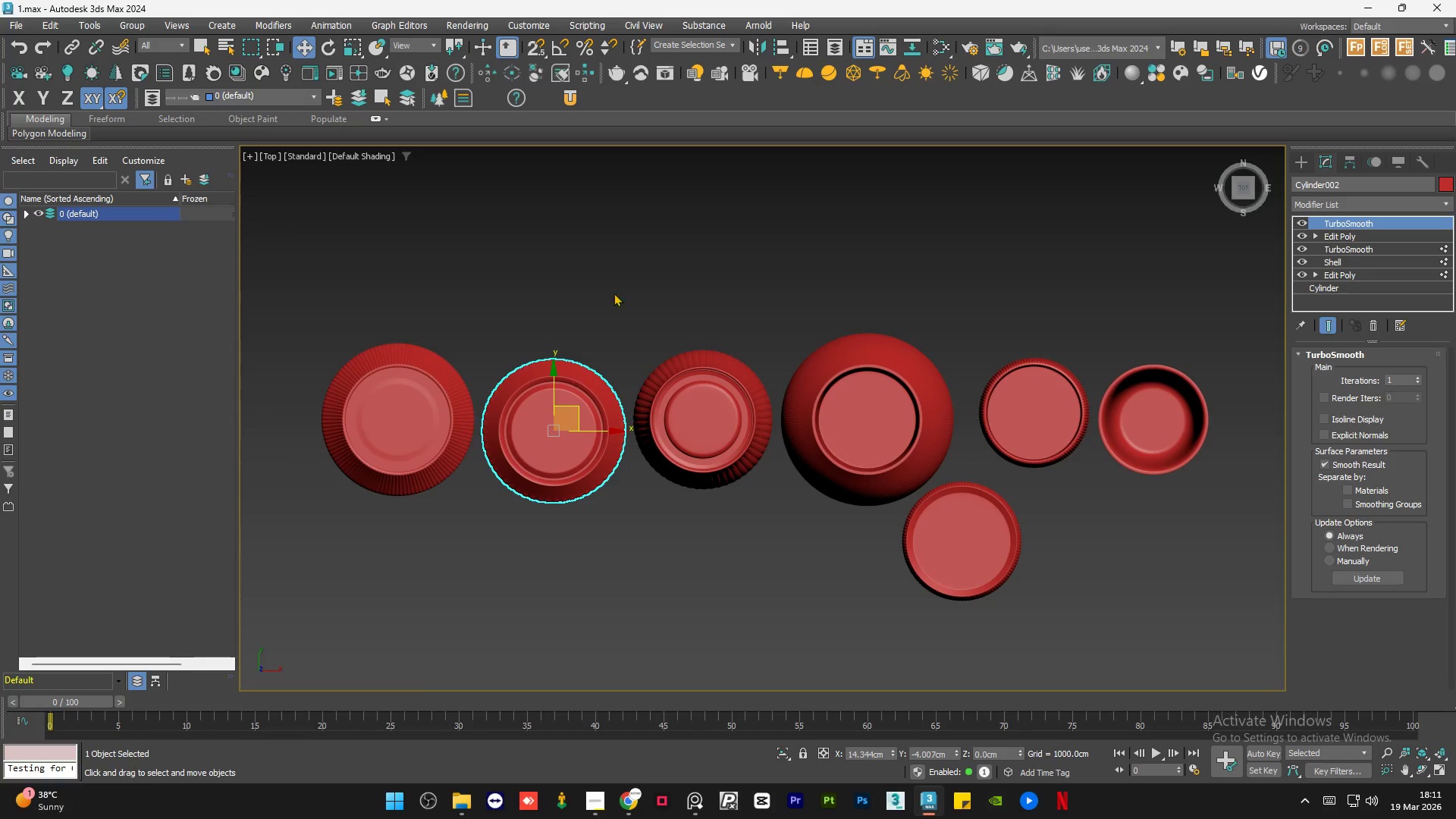 
left_click([622, 275])
 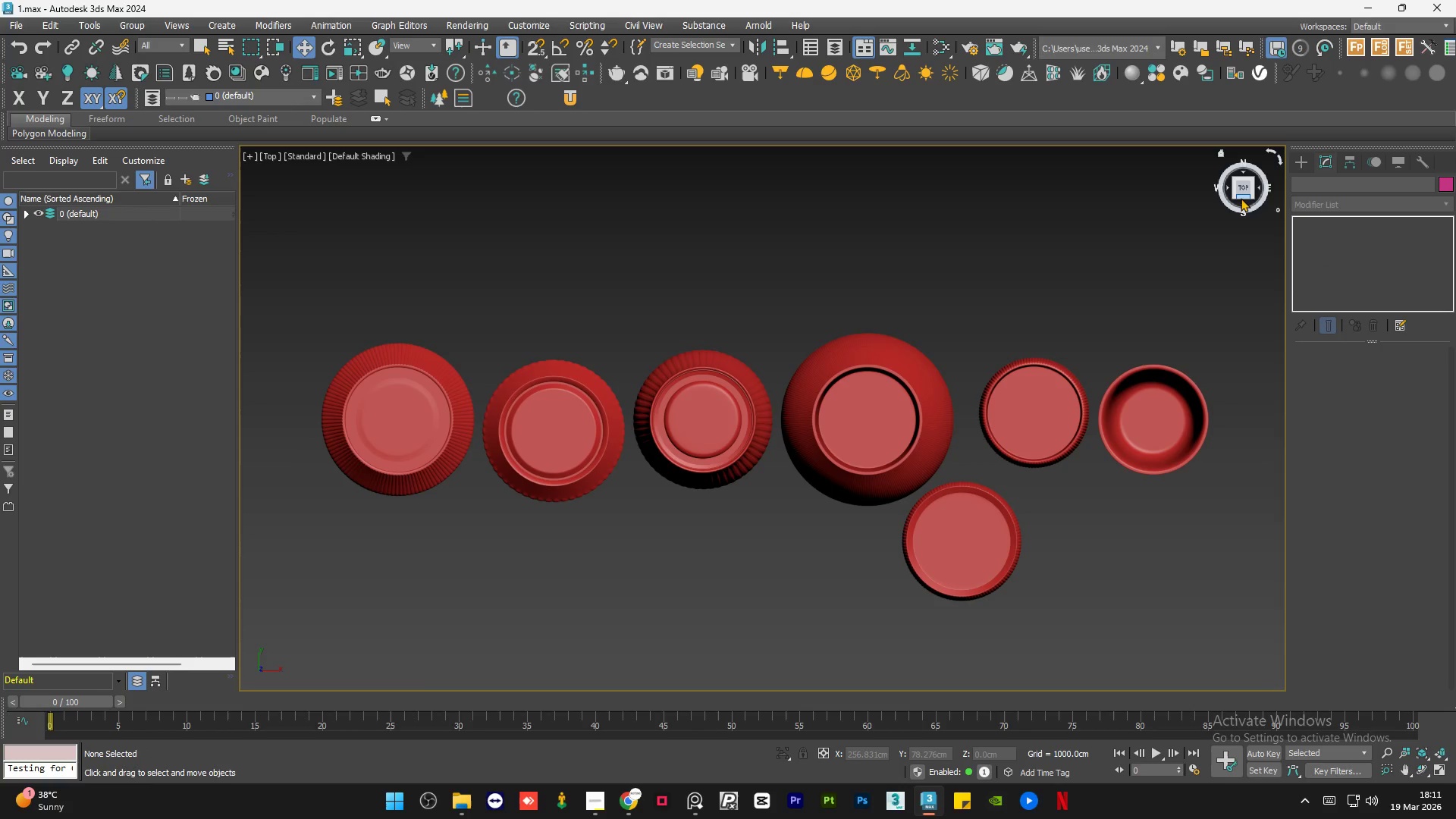 
left_click([1241, 200])
 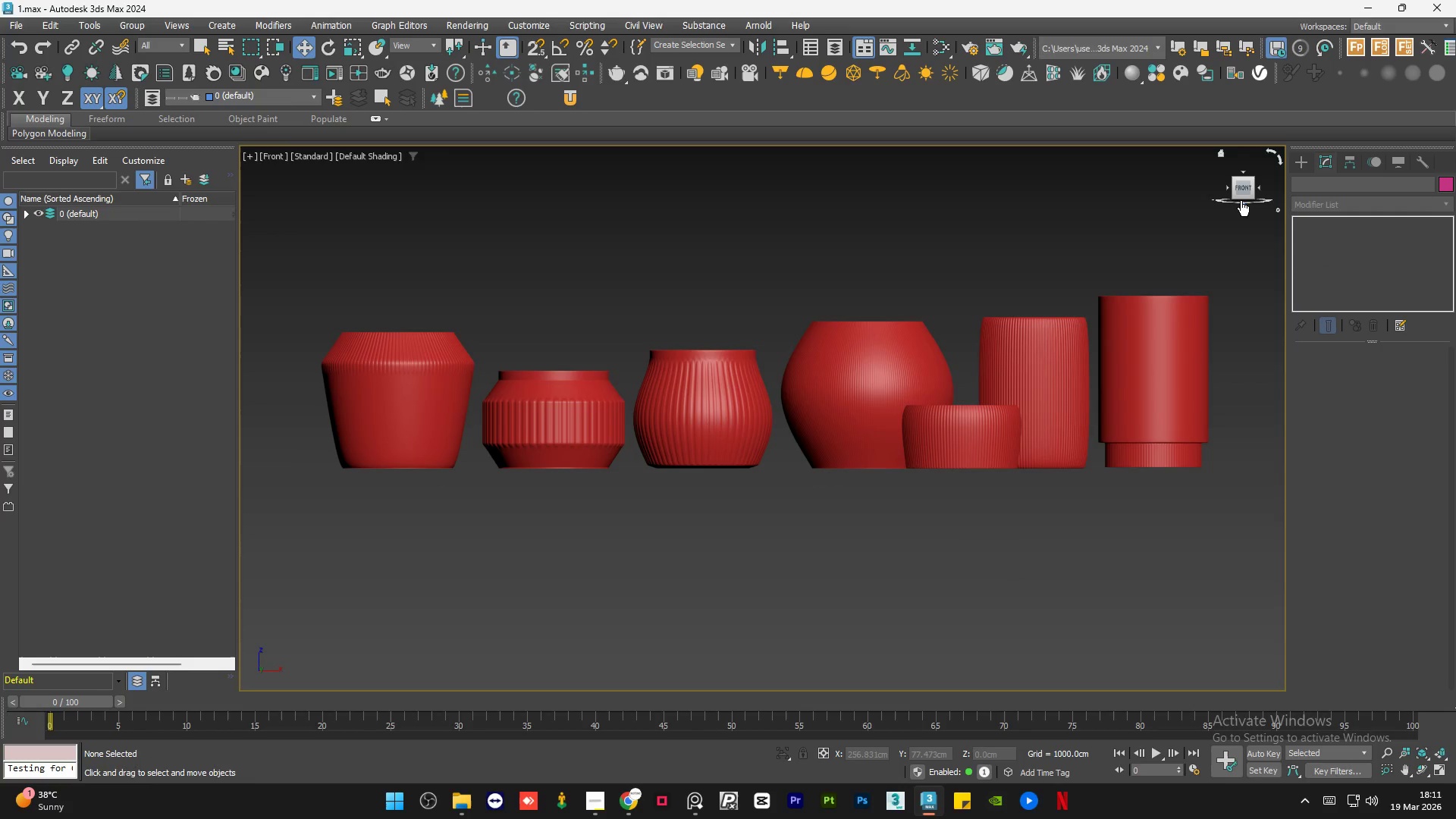 
left_click([723, 207])
 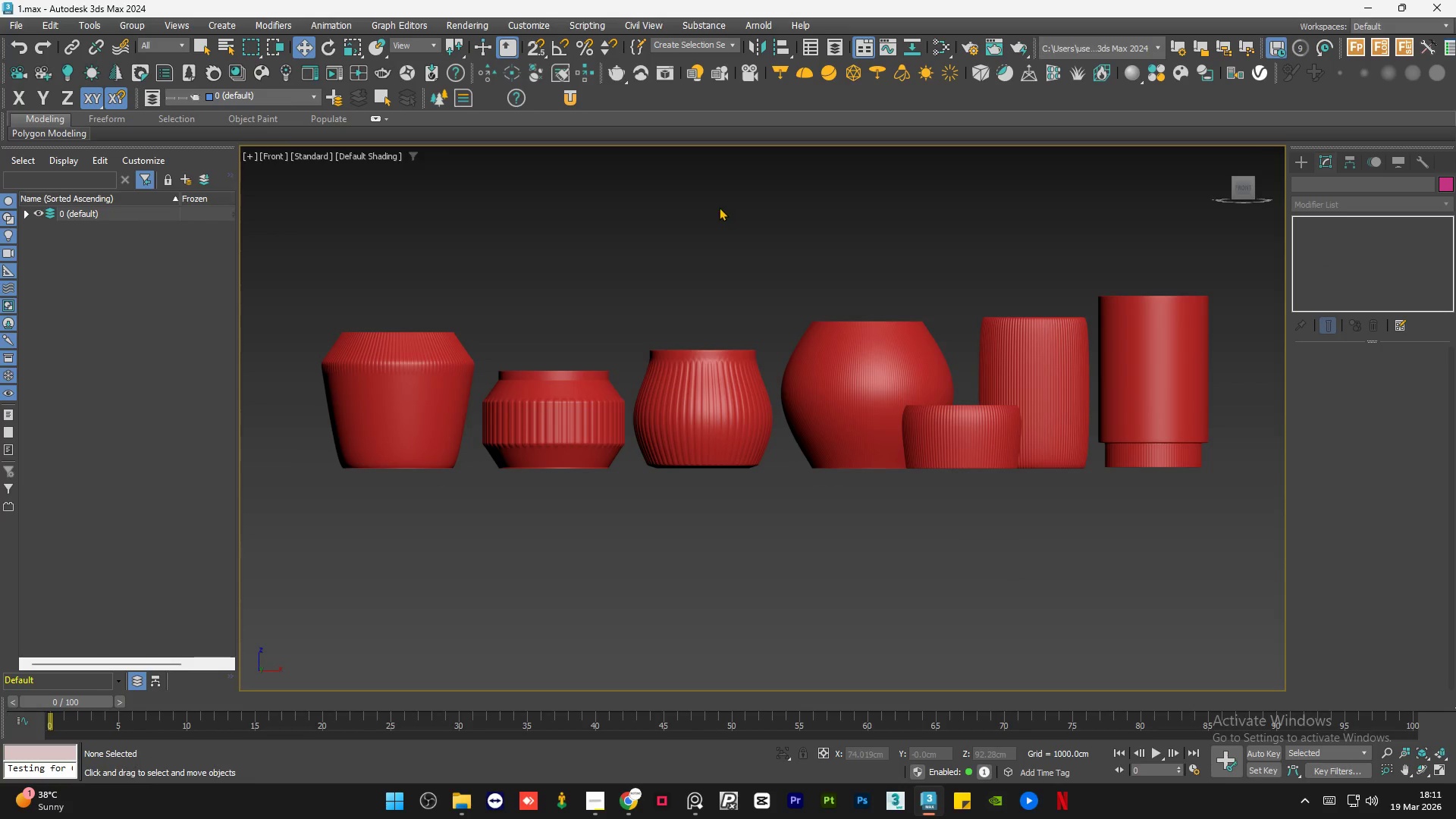 
key(Control+S)
 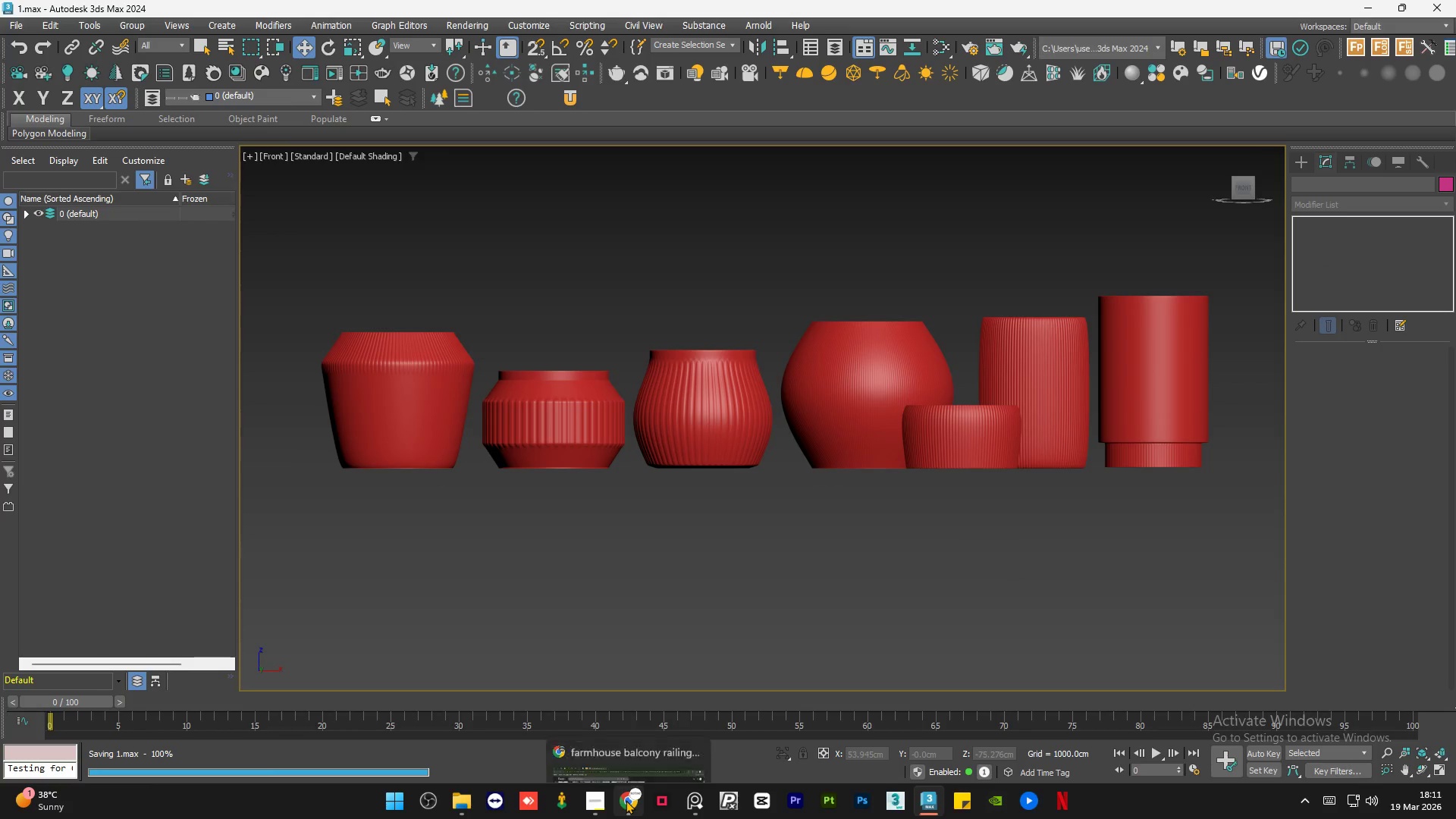 
left_click([698, 803])
 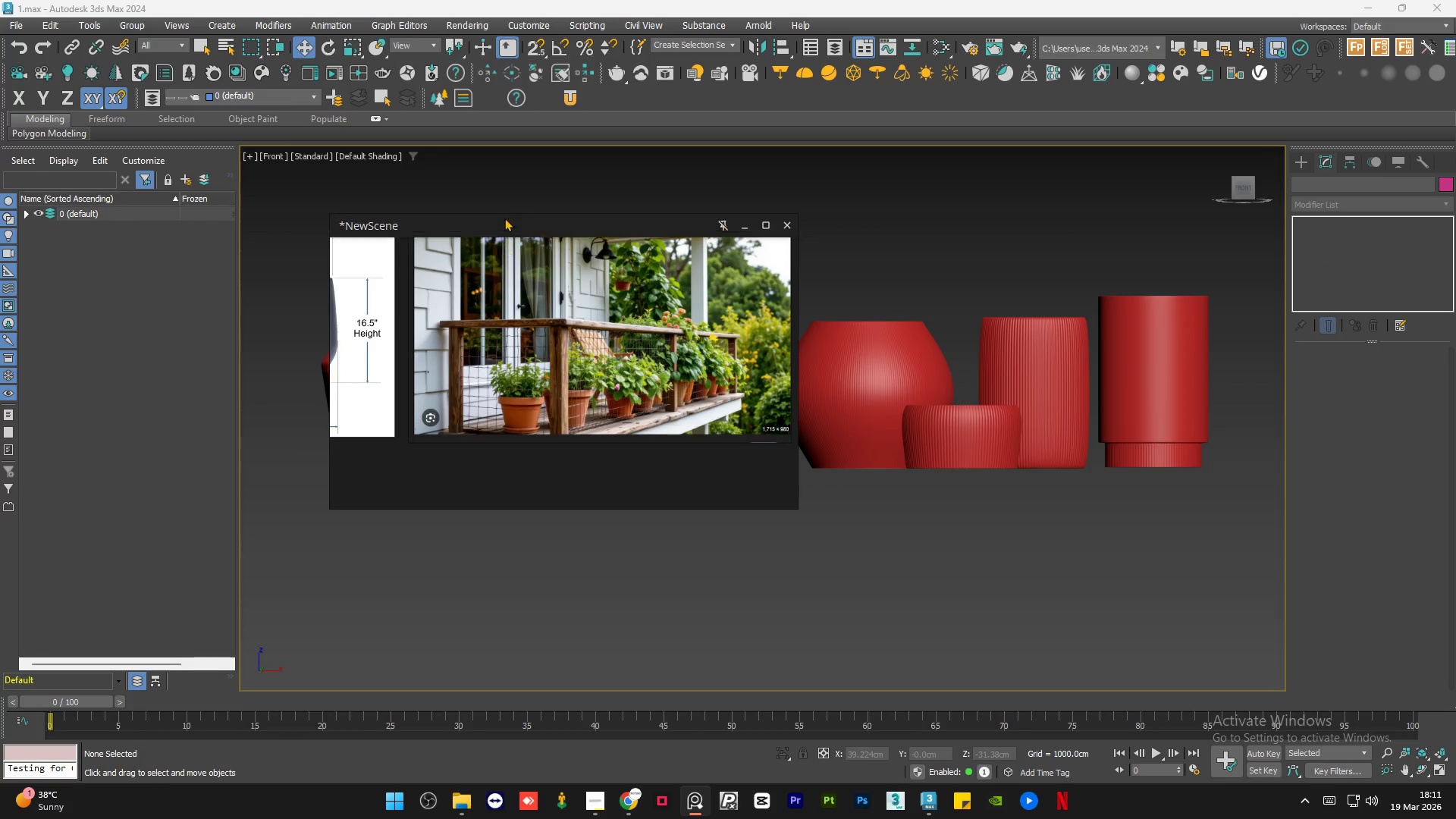 
left_click_drag(start_coordinate=[503, 217], to_coordinate=[315, 201])
 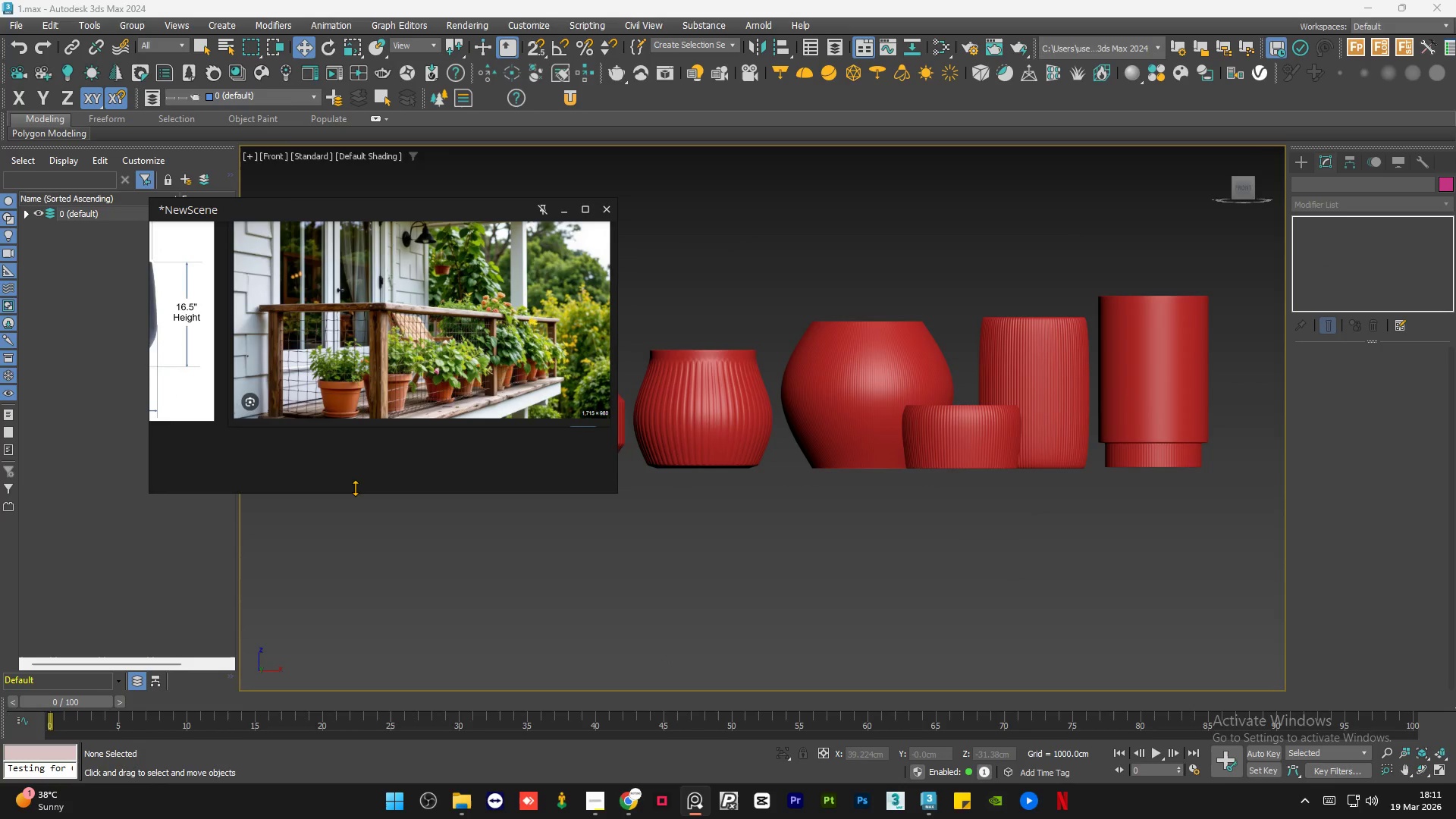 
left_click_drag(start_coordinate=[355, 488], to_coordinate=[350, 508])
 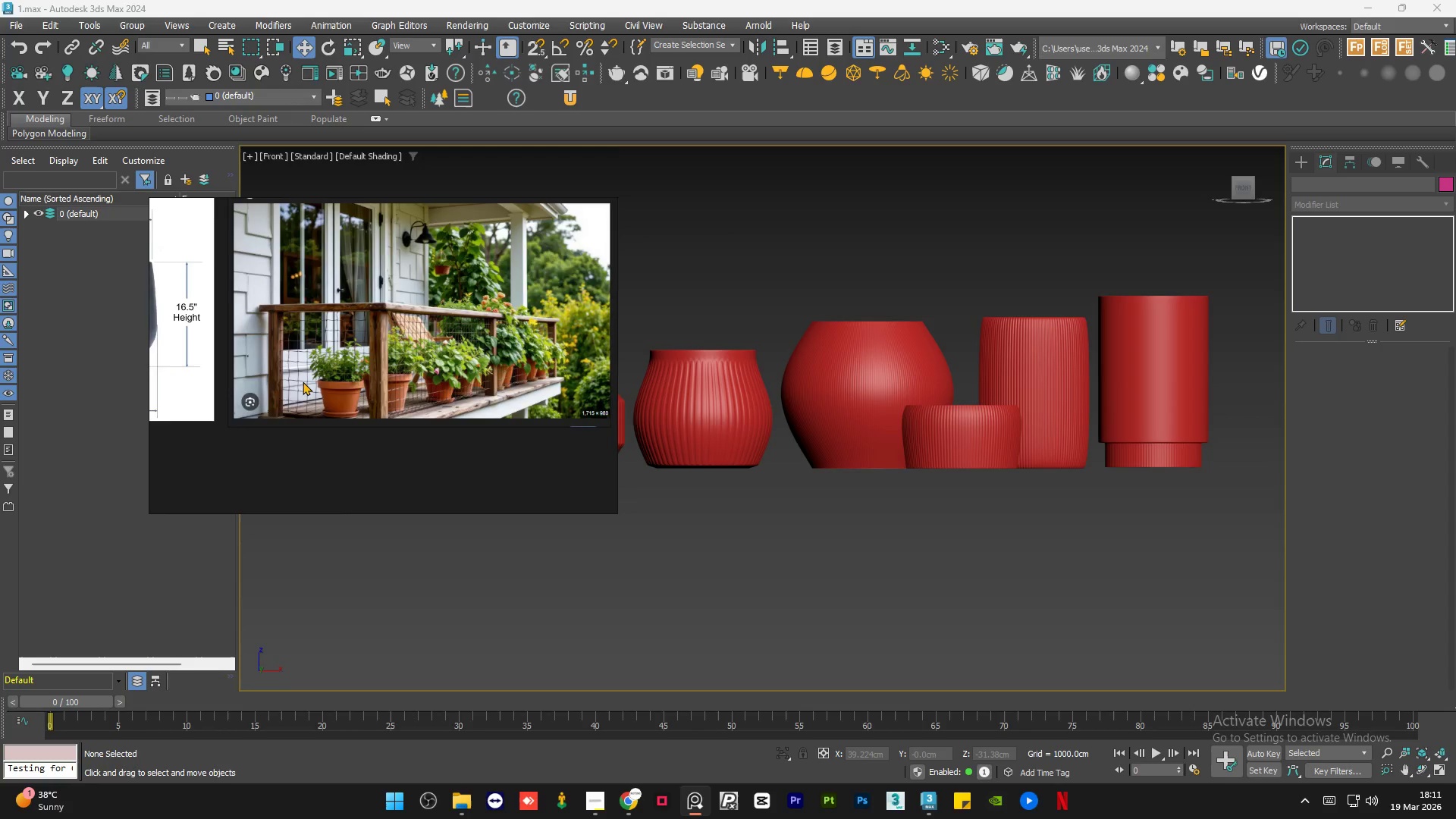 
scroll: coordinate [453, 280], scroll_direction: up, amount: 4.0
 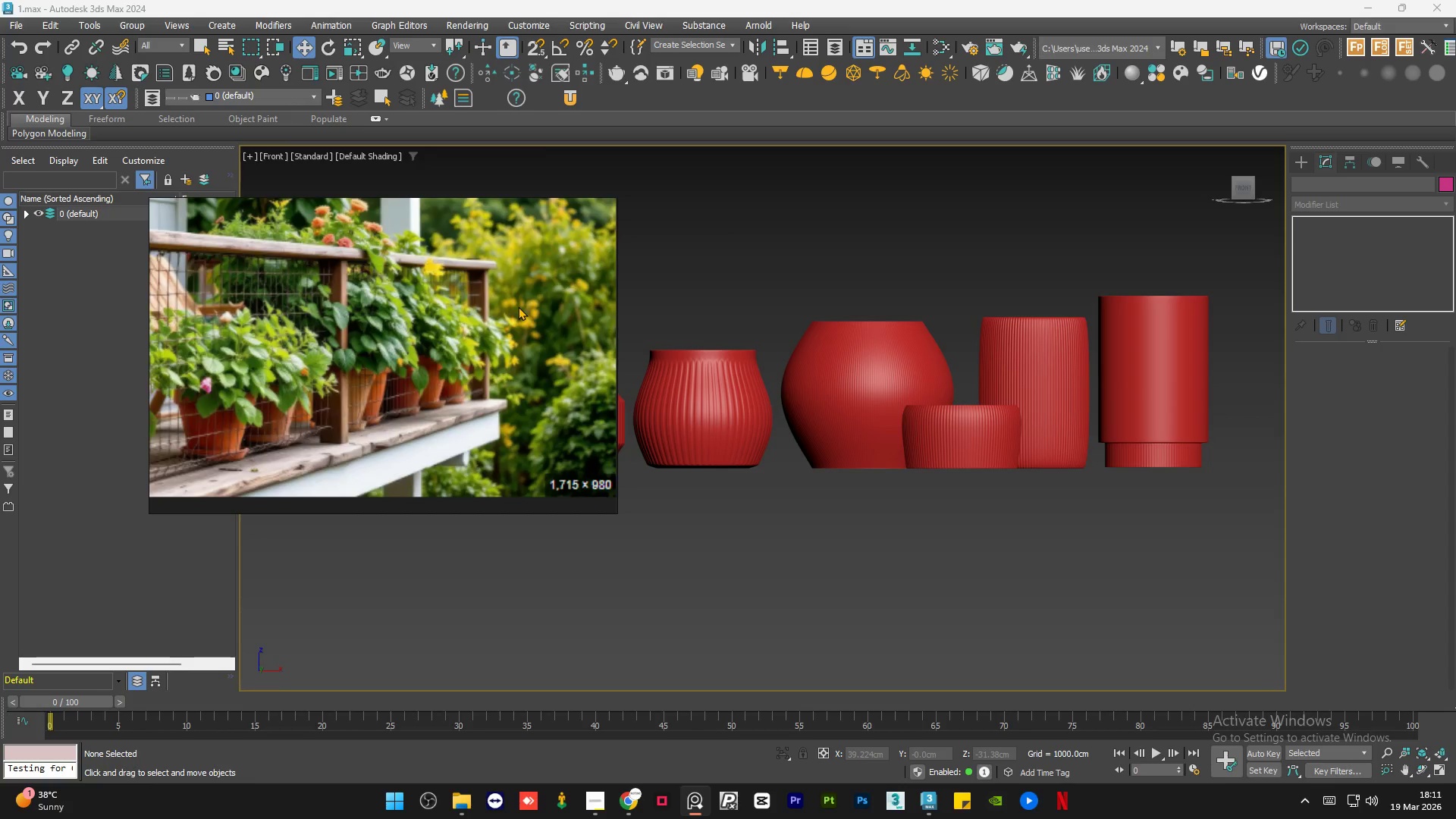 
scroll: coordinate [244, 246], scroll_direction: none, amount: 0.0
 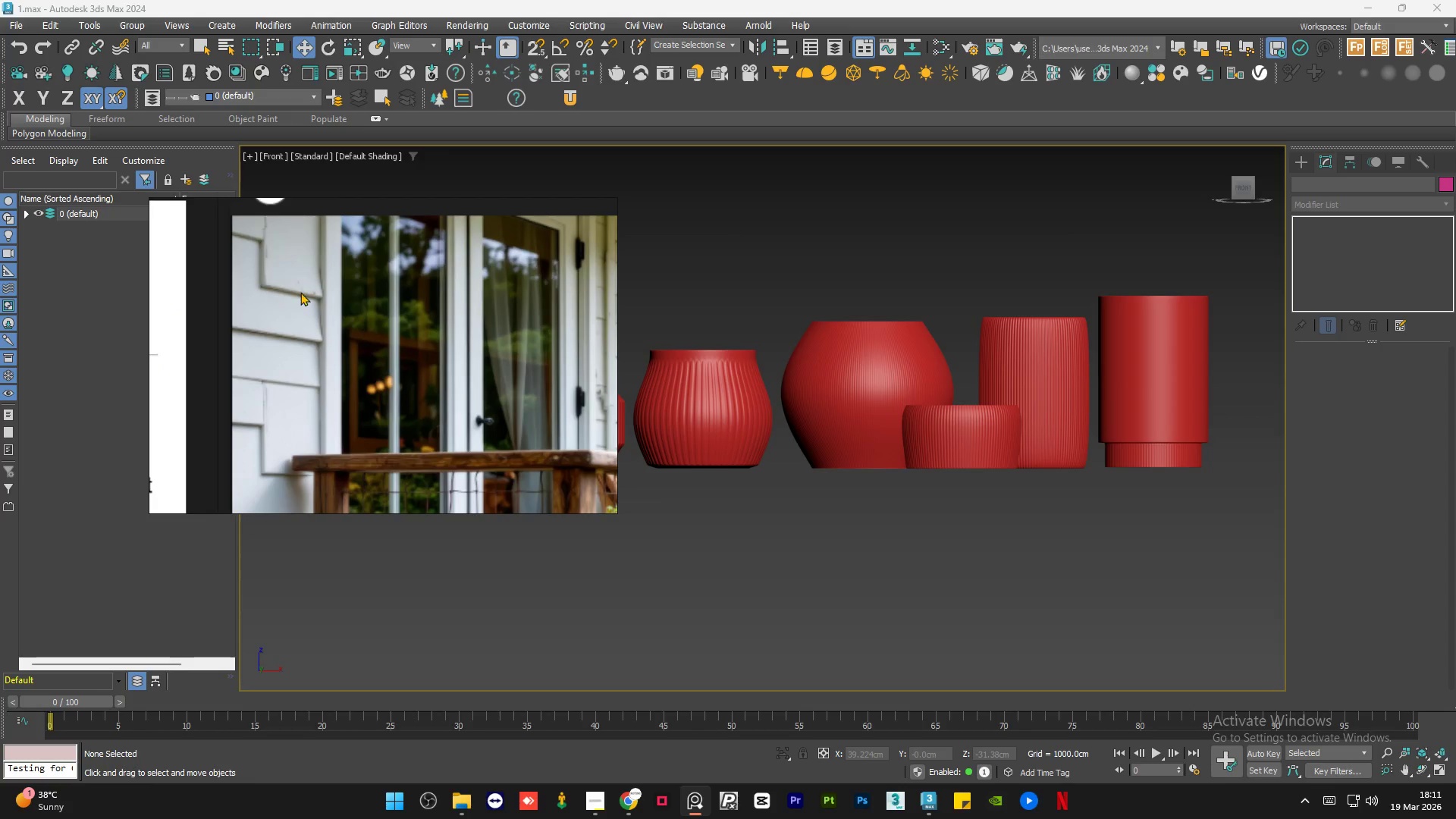 
scroll: coordinate [249, 253], scroll_direction: down, amount: 5.0
 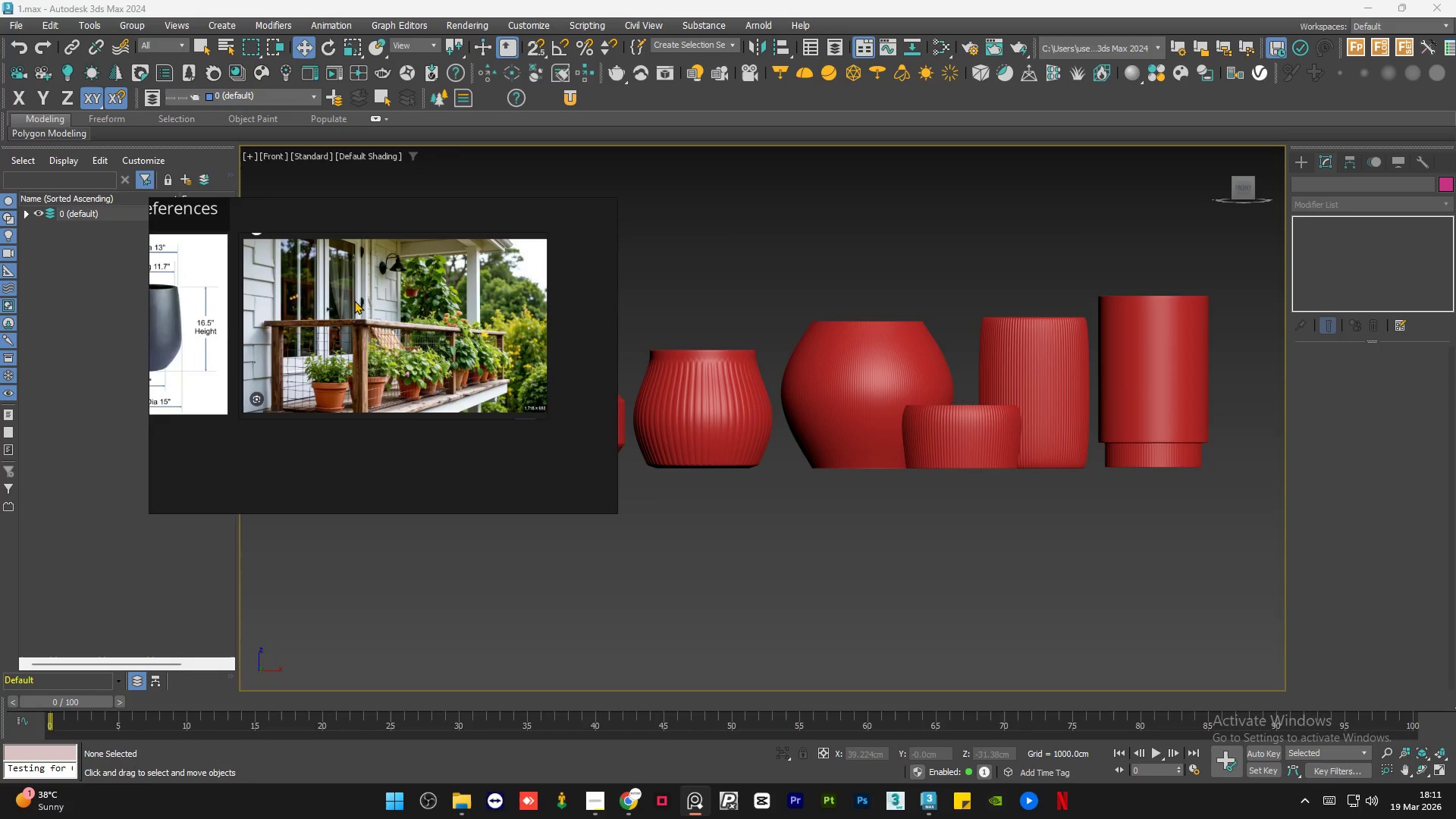 
scroll: coordinate [381, 316], scroll_direction: up, amount: 2.0
 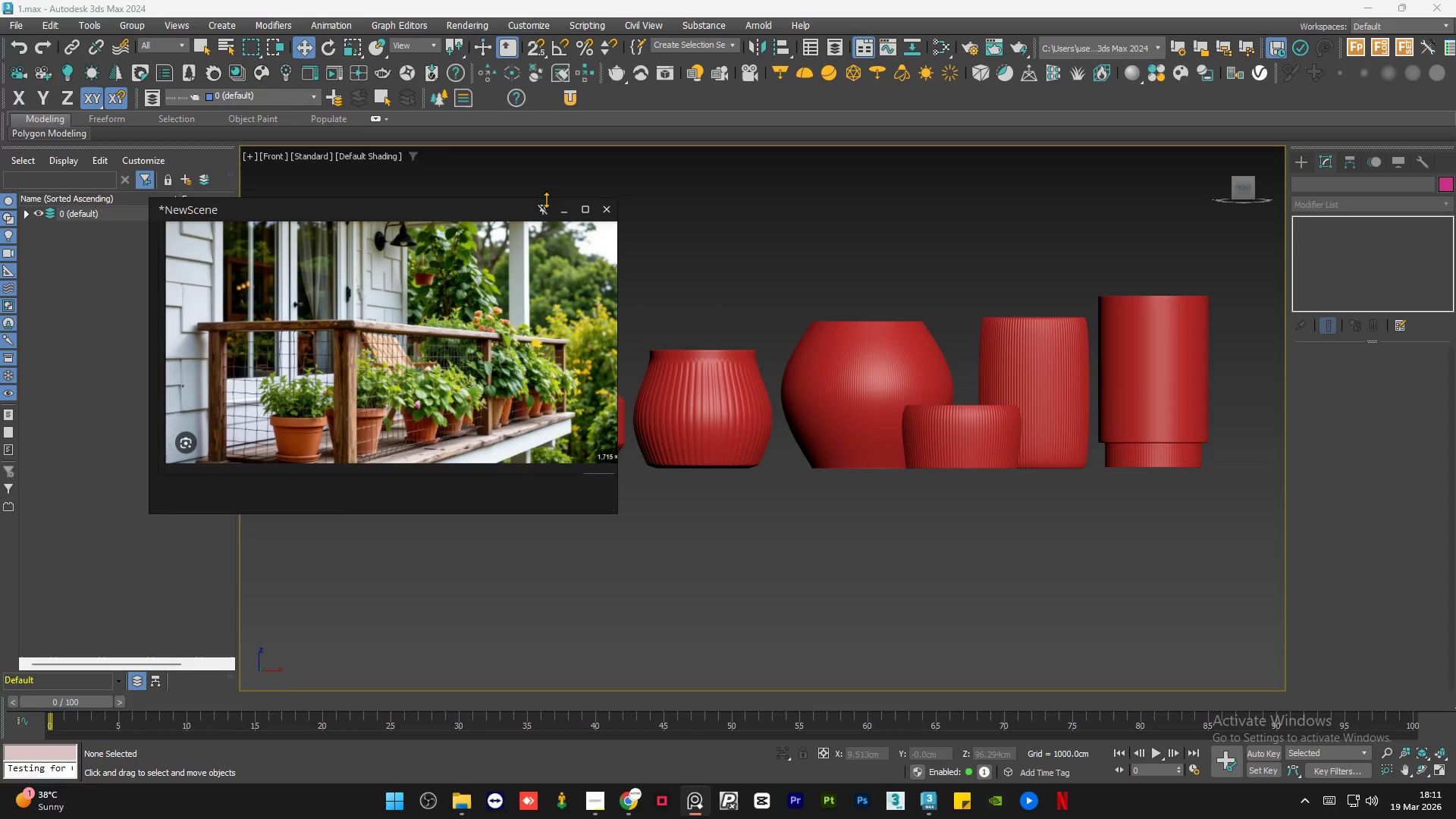 
left_click([562, 209])
 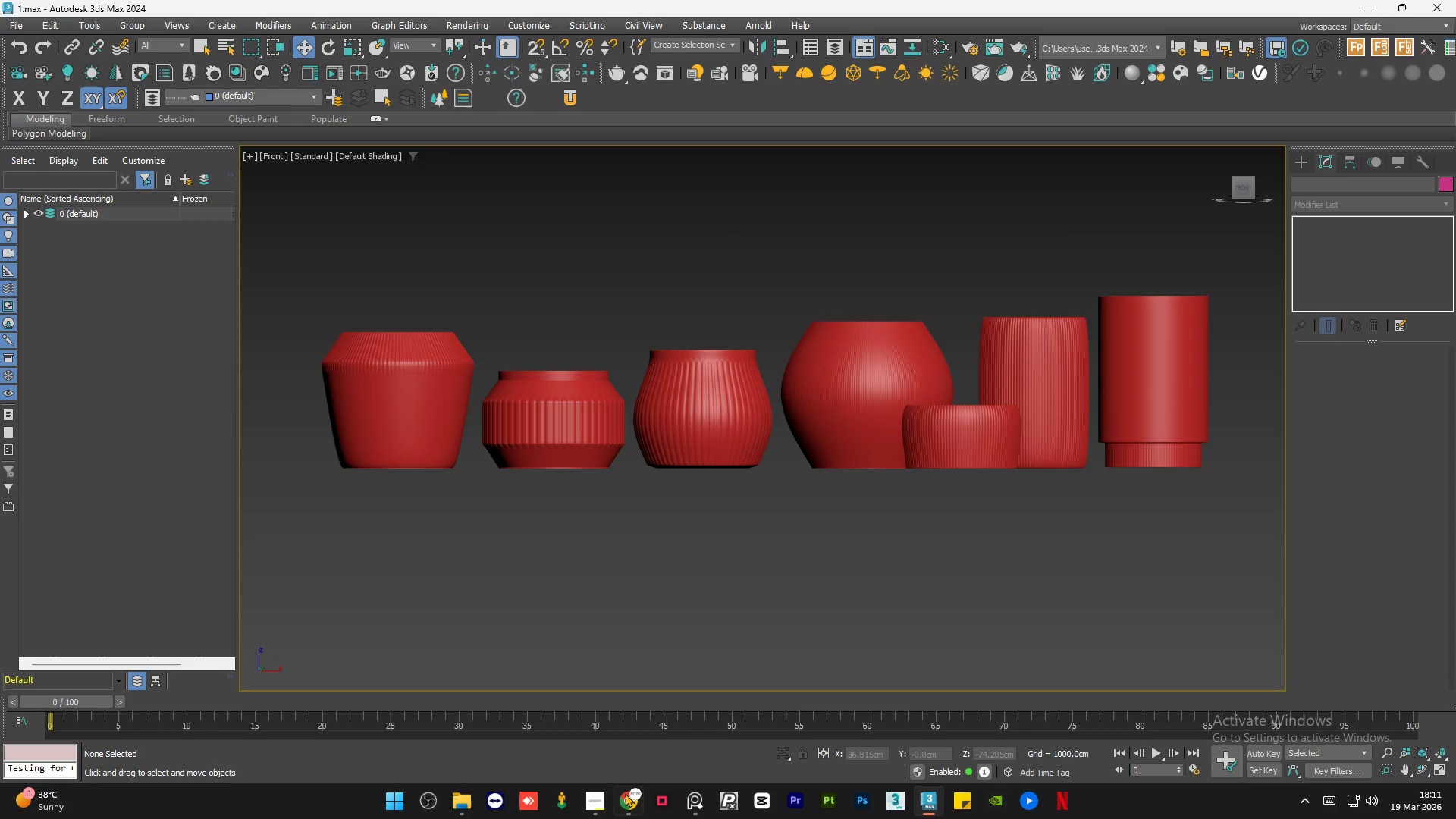 
left_click([624, 806])
 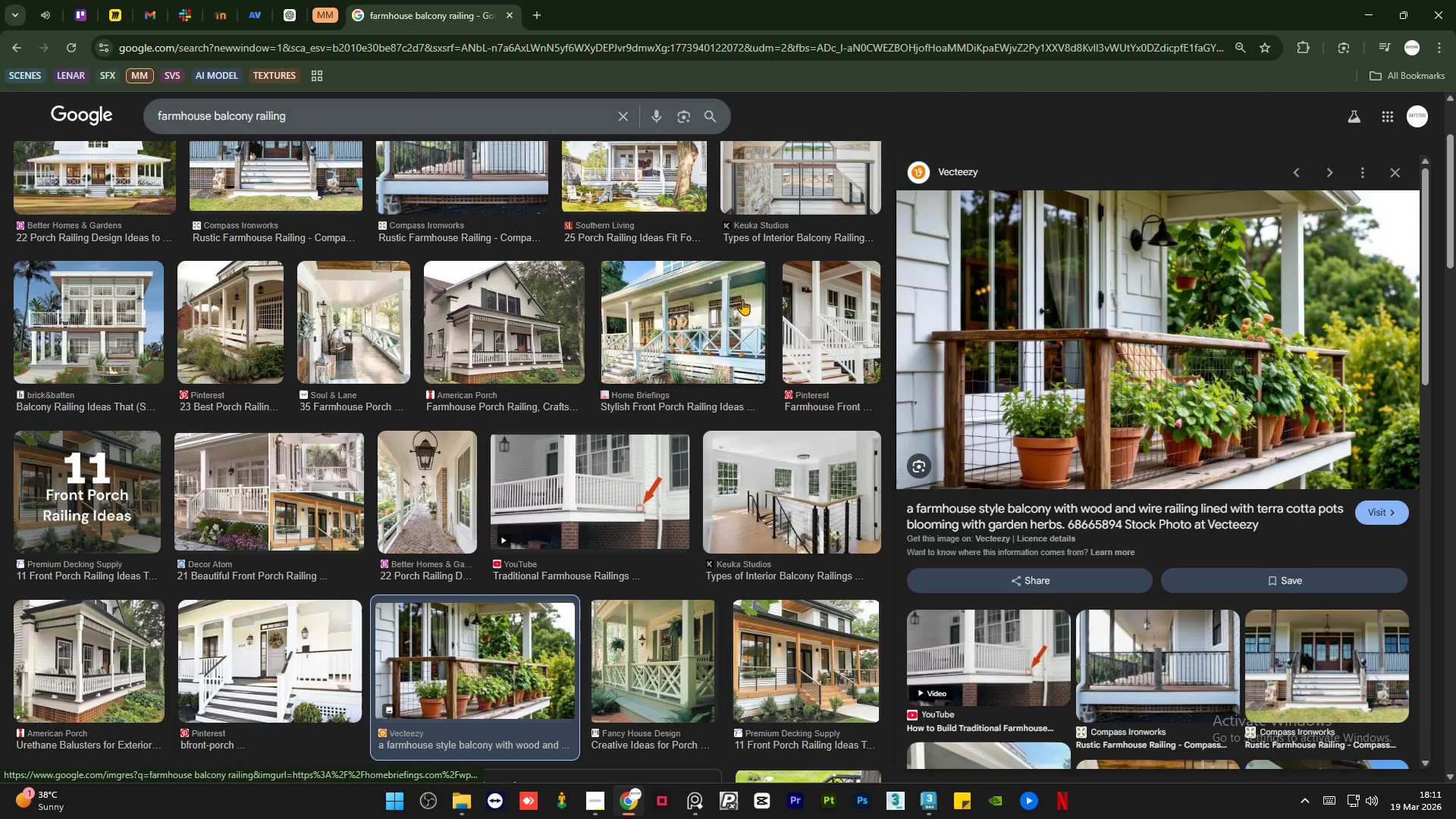 
scroll: coordinate [727, 301], scroll_direction: up, amount: 7.0
 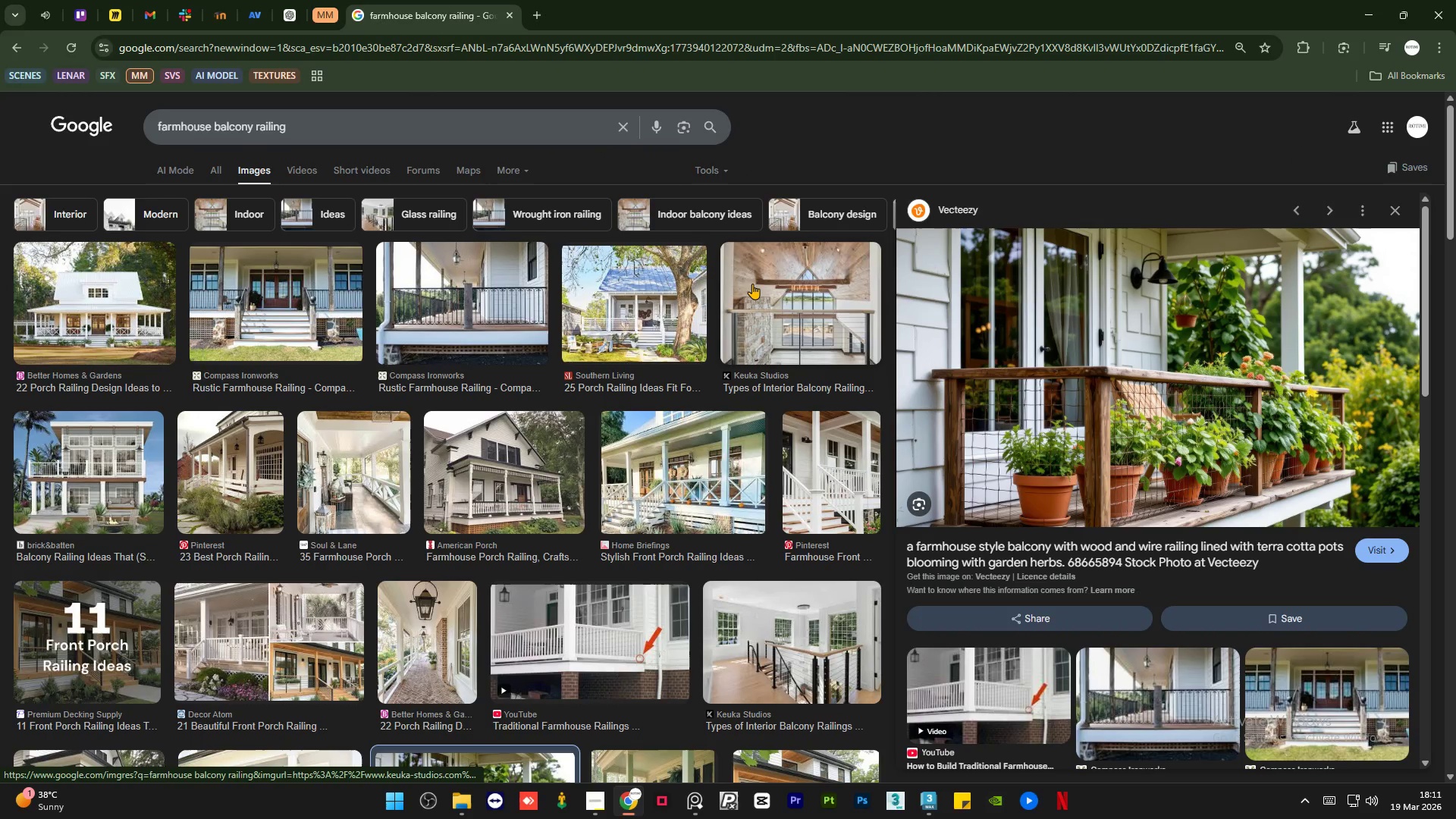 
scroll: coordinate [411, 340], scroll_direction: down, amount: 15.0
 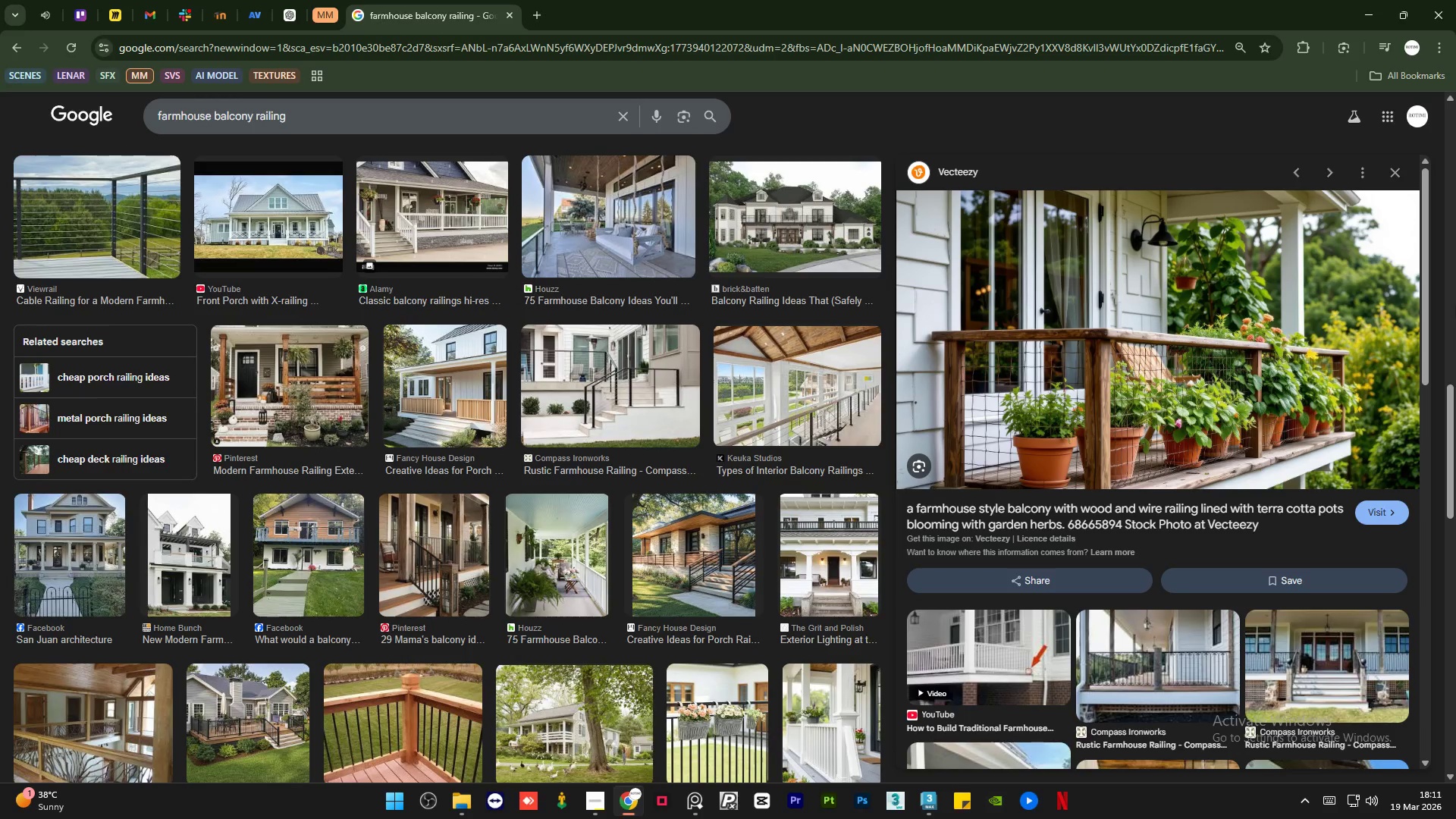 
left_click([1395, 166])
 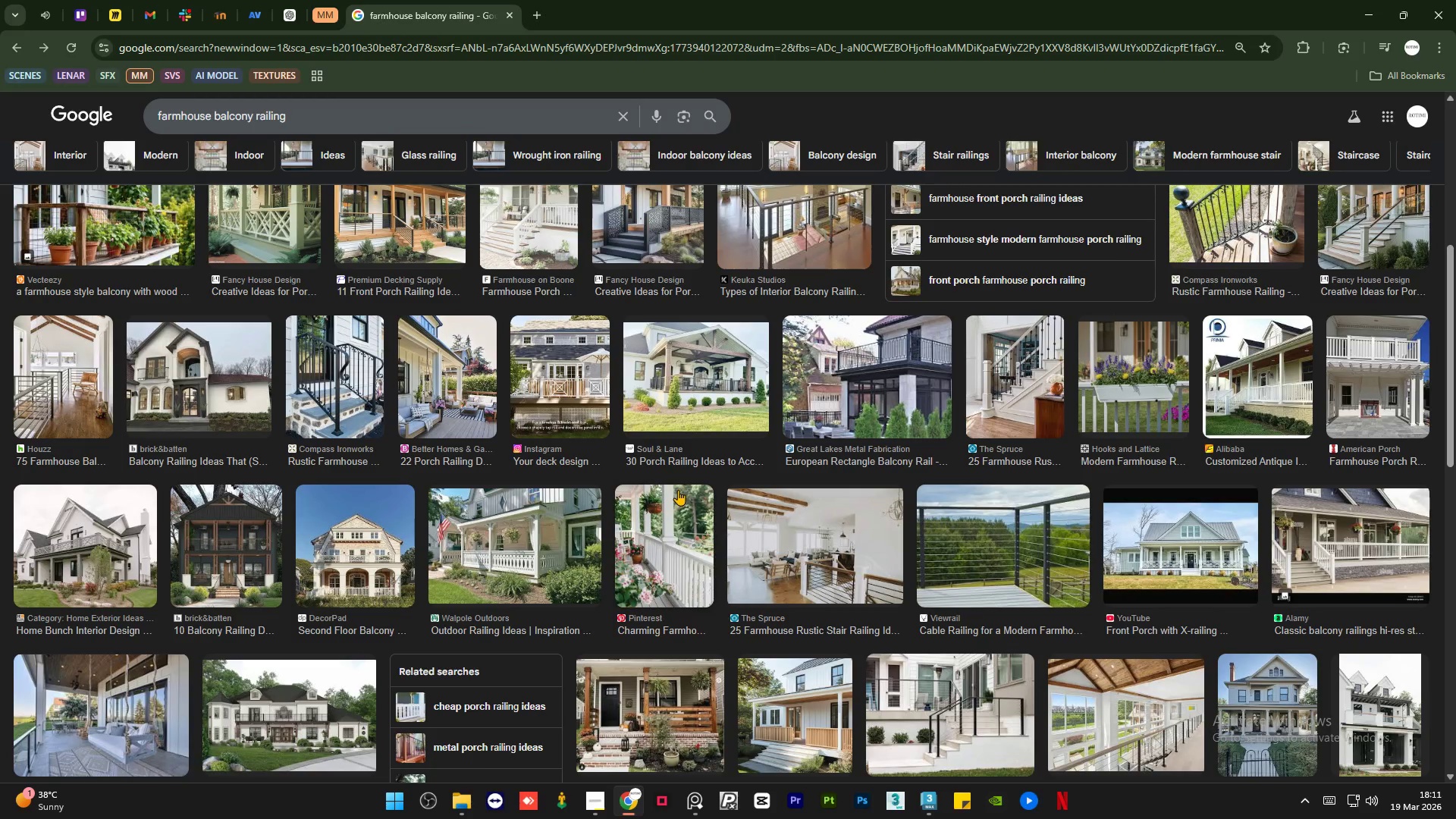 
scroll: coordinate [694, 510], scroll_direction: down, amount: 15.0
 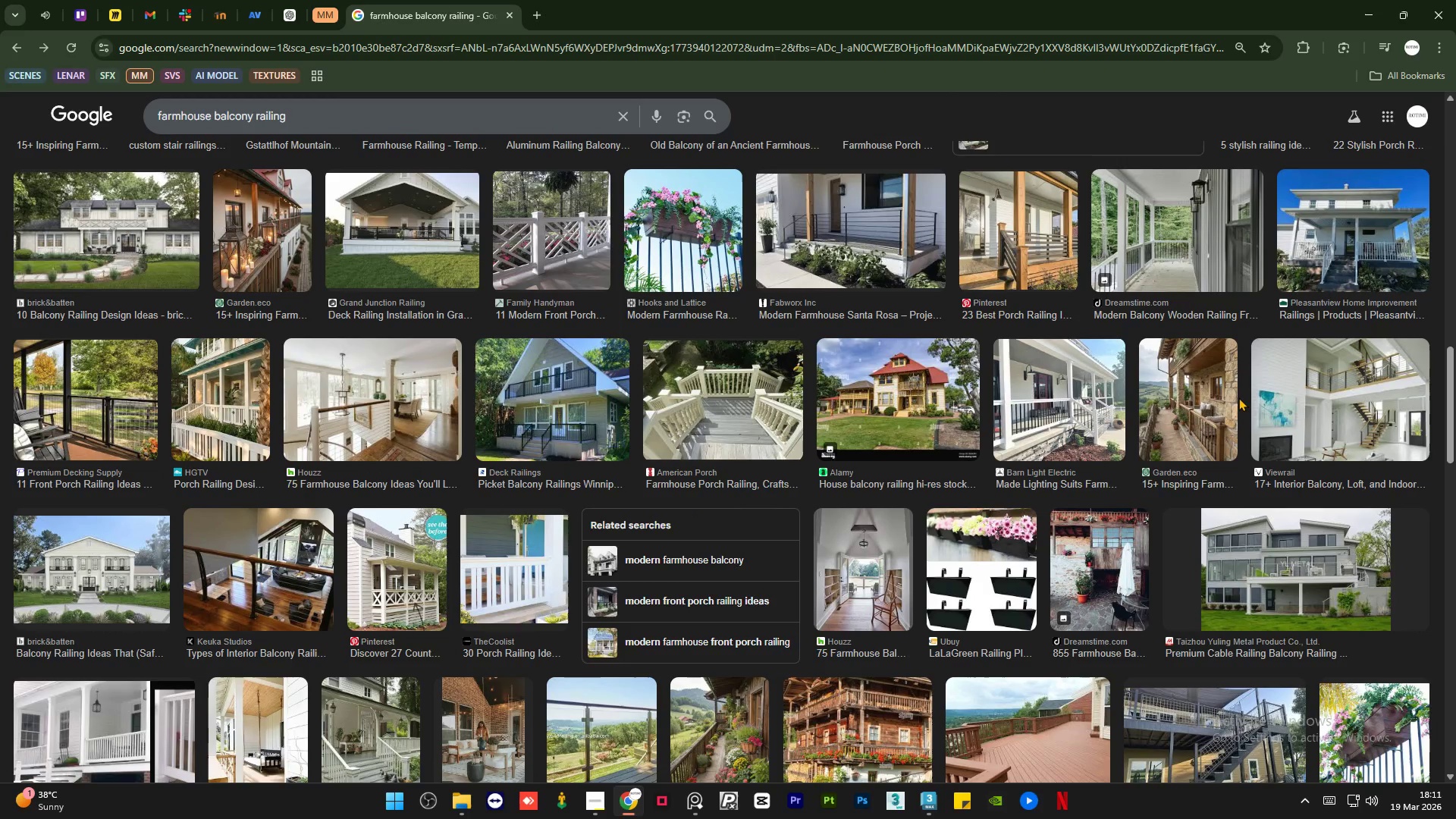 
left_click([1222, 400])
 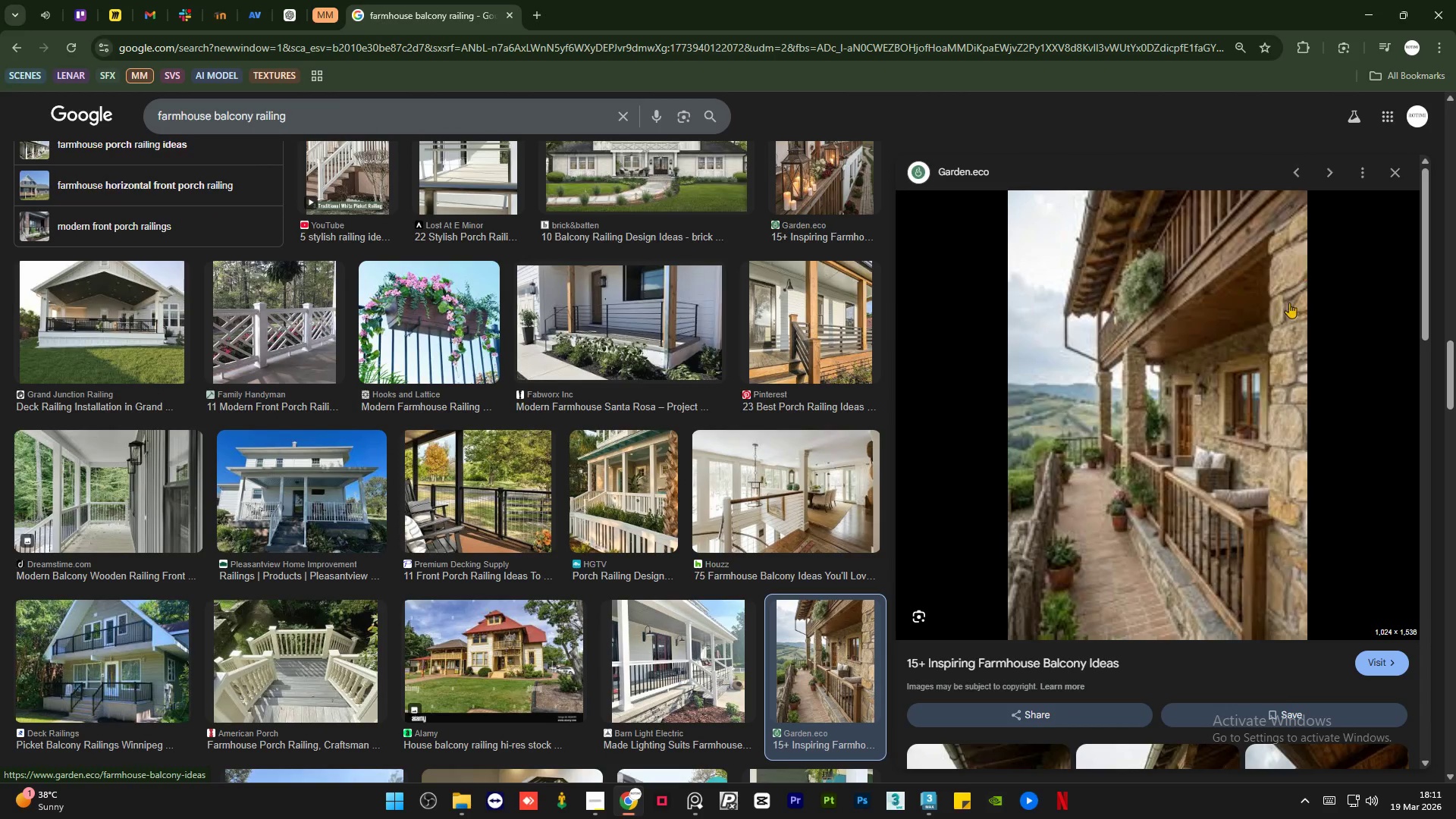 
wait(6.47)
 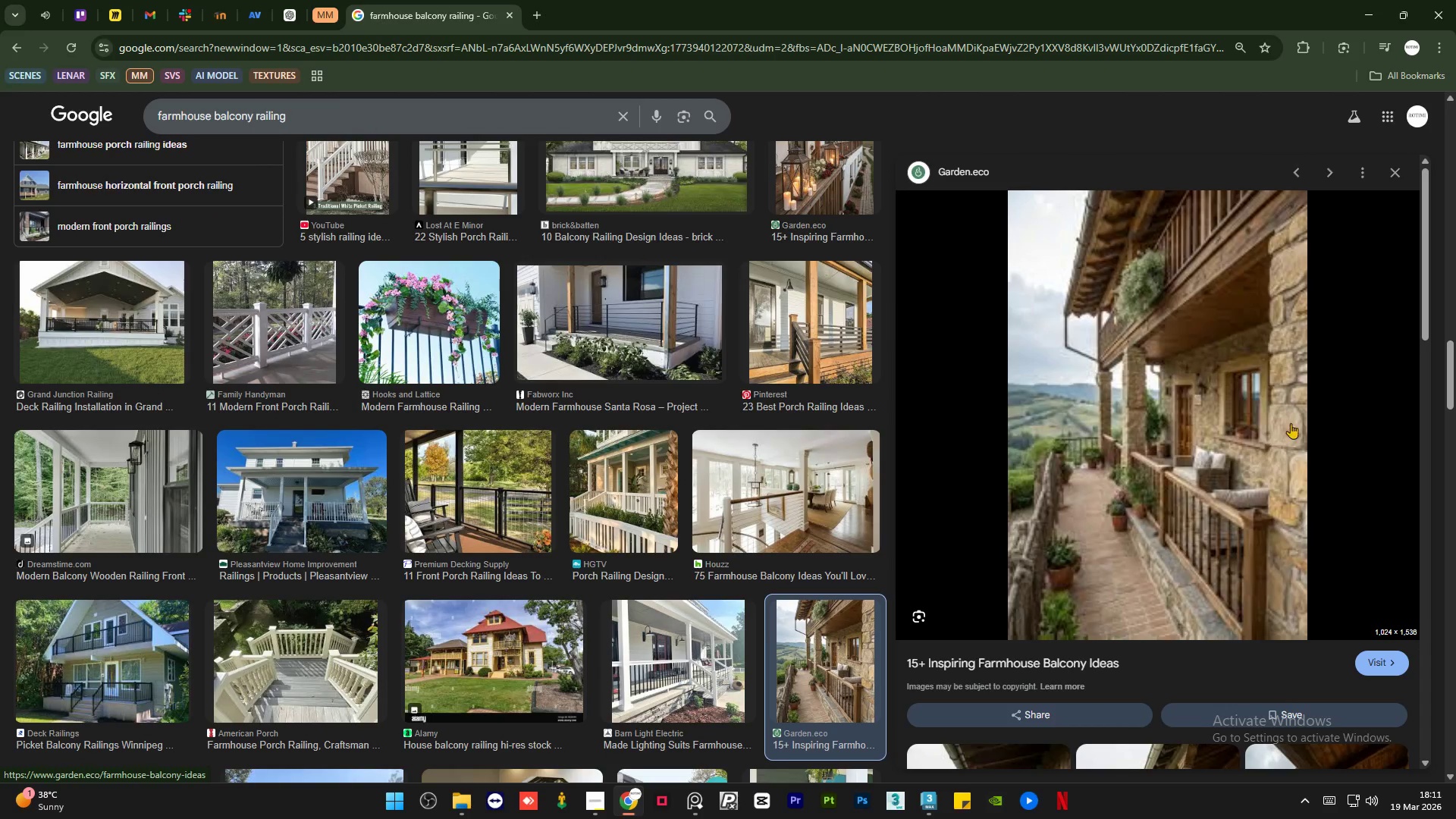 
left_click([932, 797])
 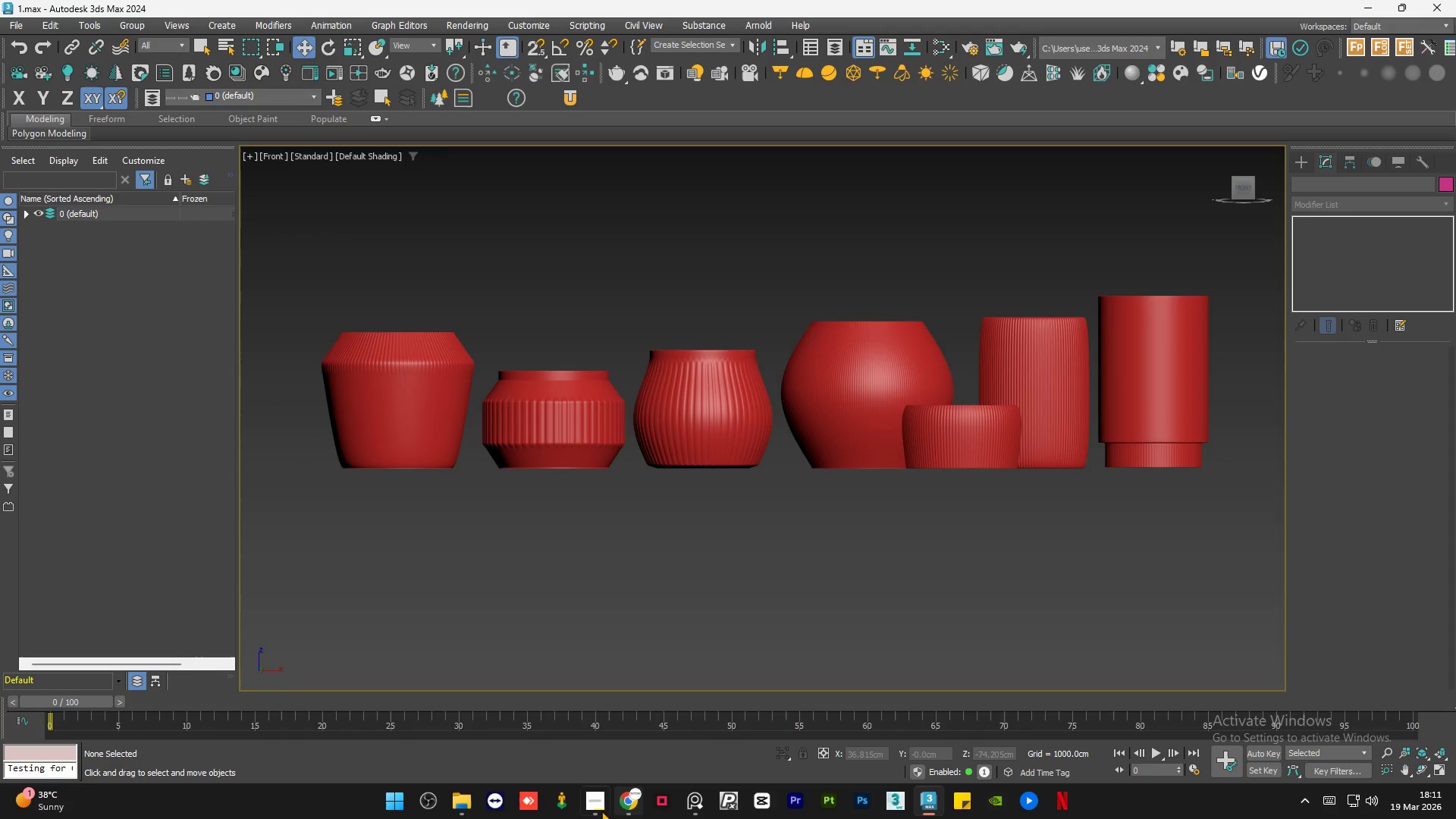 
left_click([588, 811])